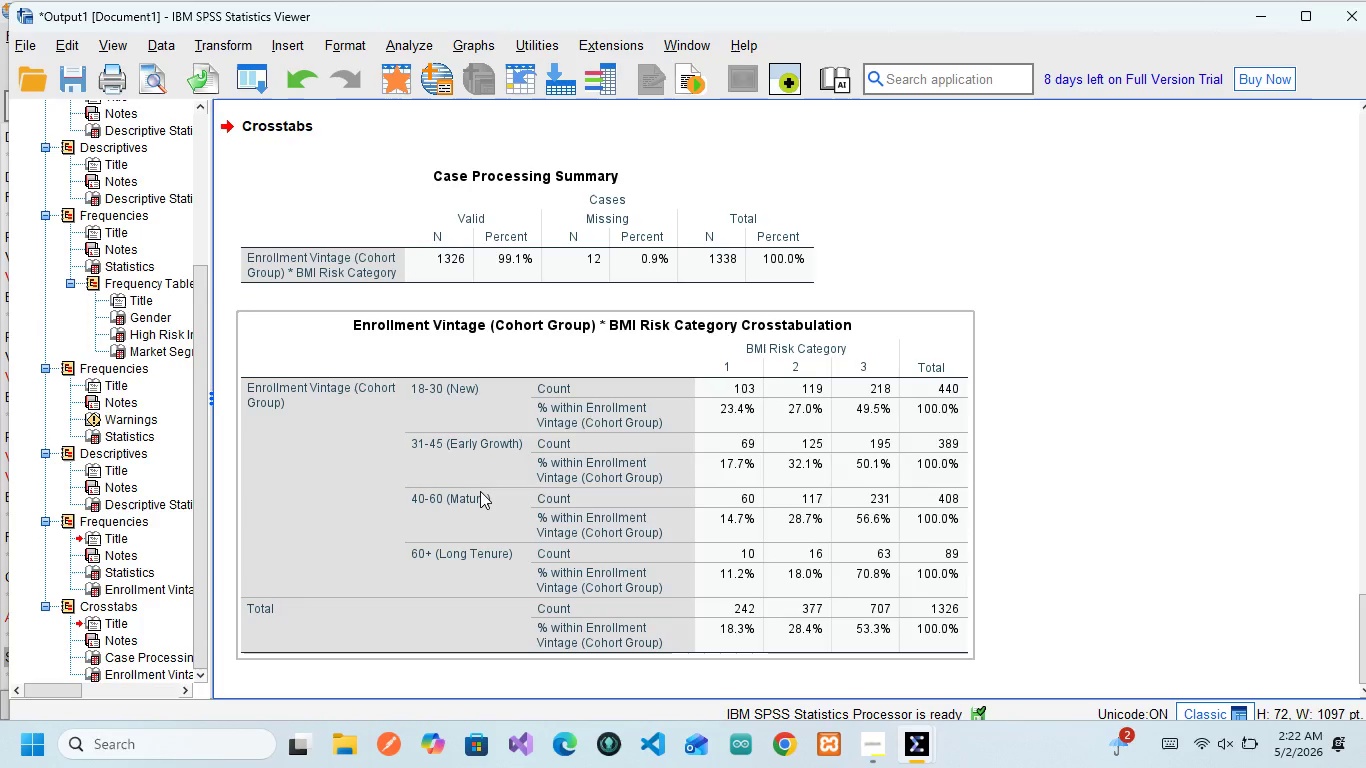 
scroll: coordinate [480, 491], scroll_direction: none, amount: 0.0
 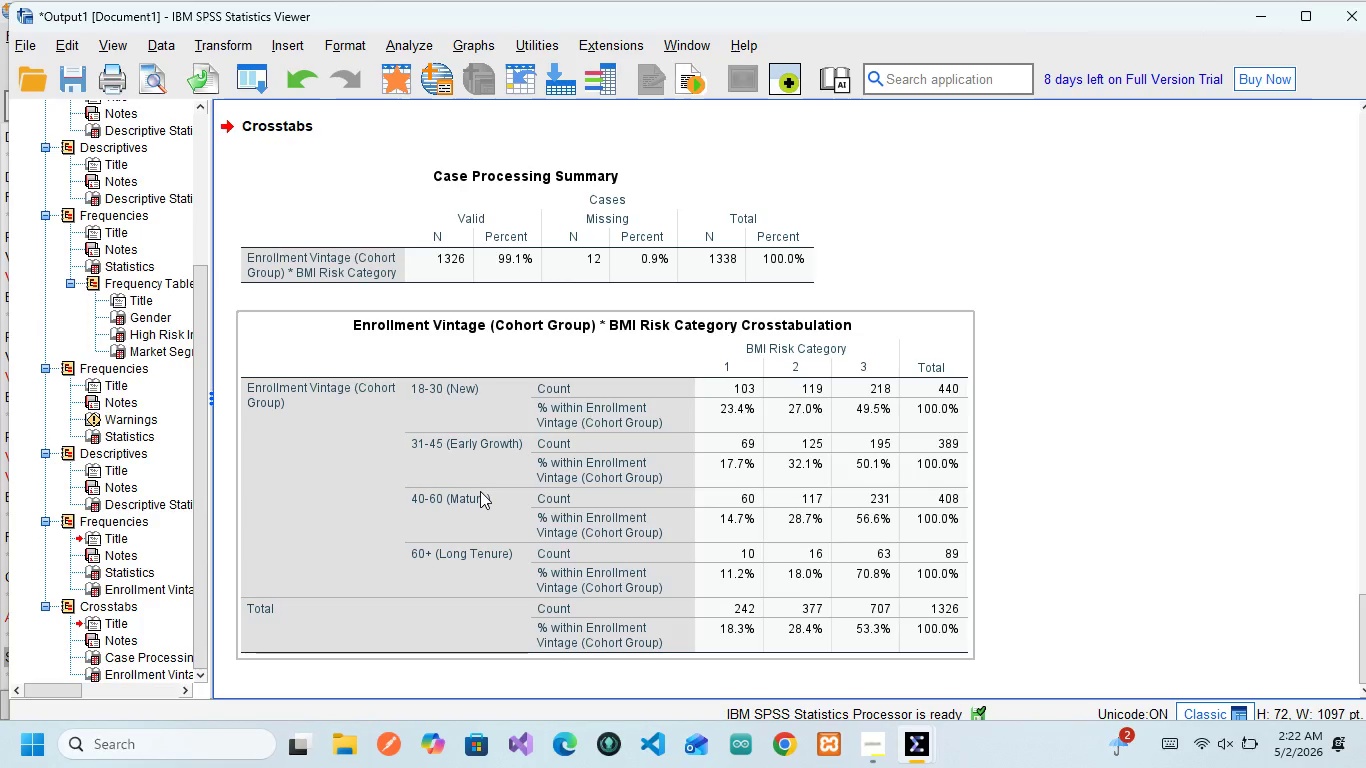 
scroll: coordinate [480, 491], scroll_direction: up, amount: 2.0
 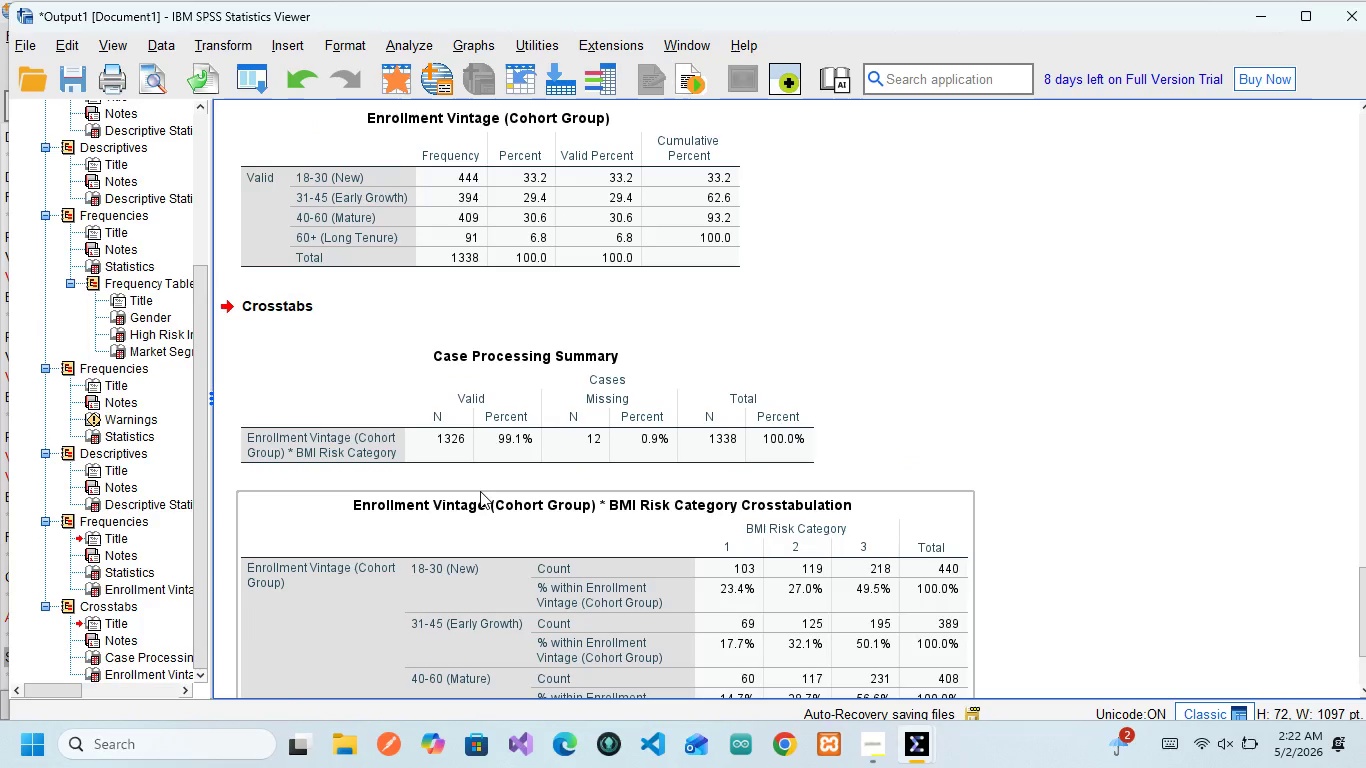 
scroll: coordinate [480, 491], scroll_direction: none, amount: 0.0
 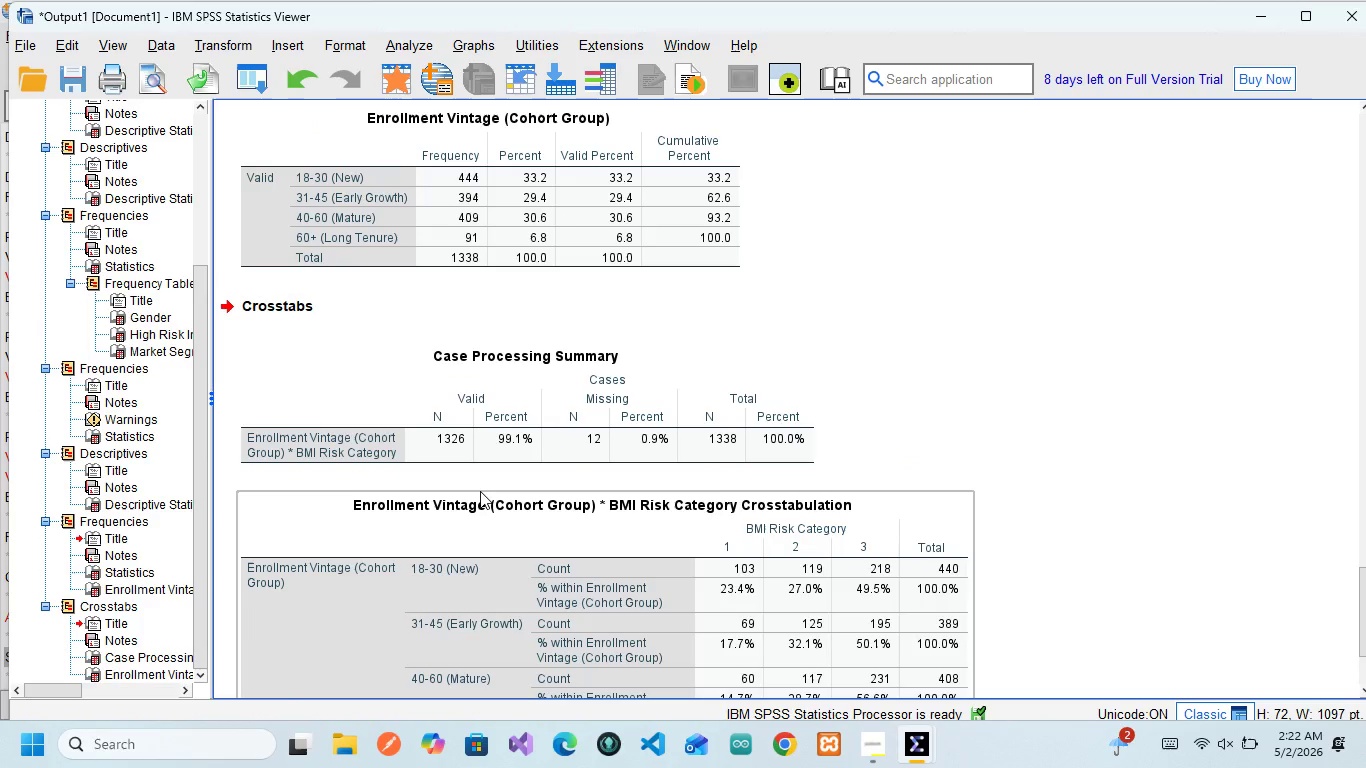 
wait(8.99)
 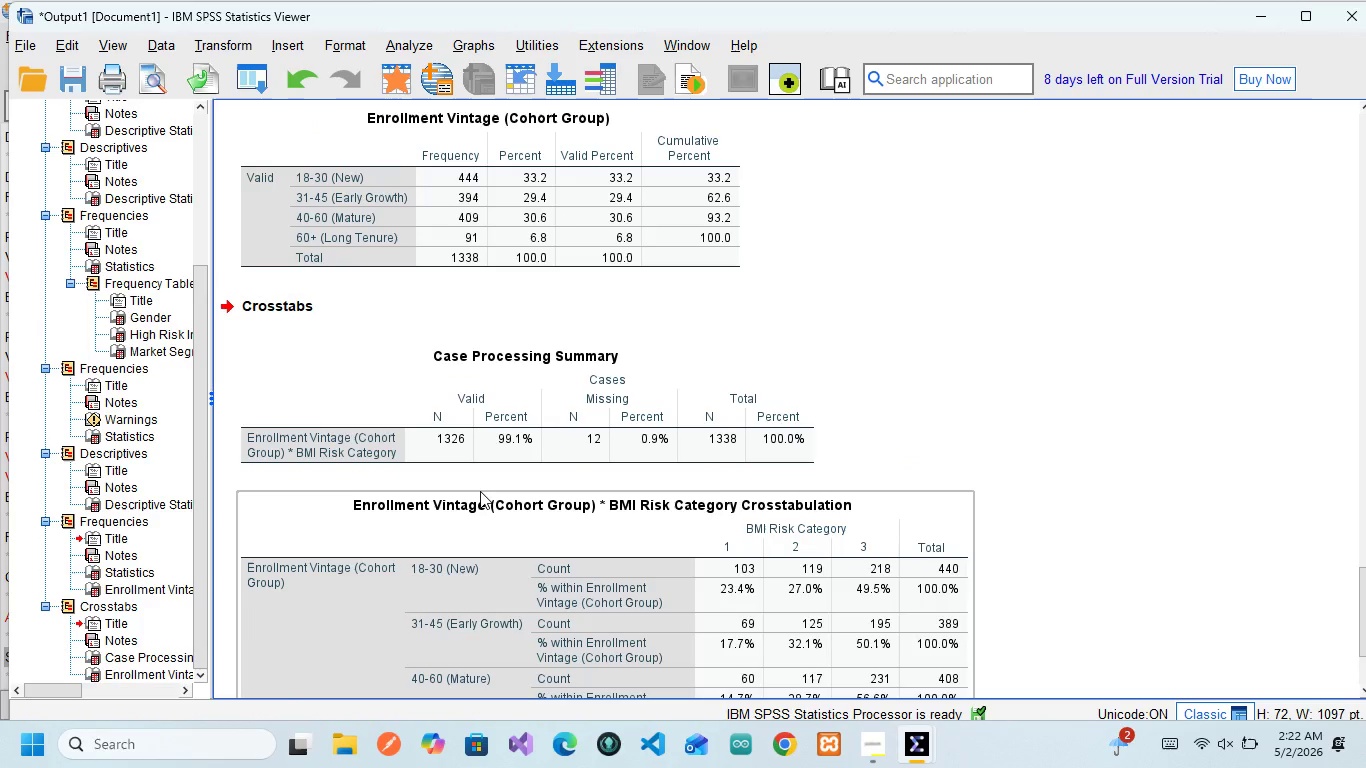 
scroll: coordinate [418, 585], scroll_direction: down, amount: 2.0
 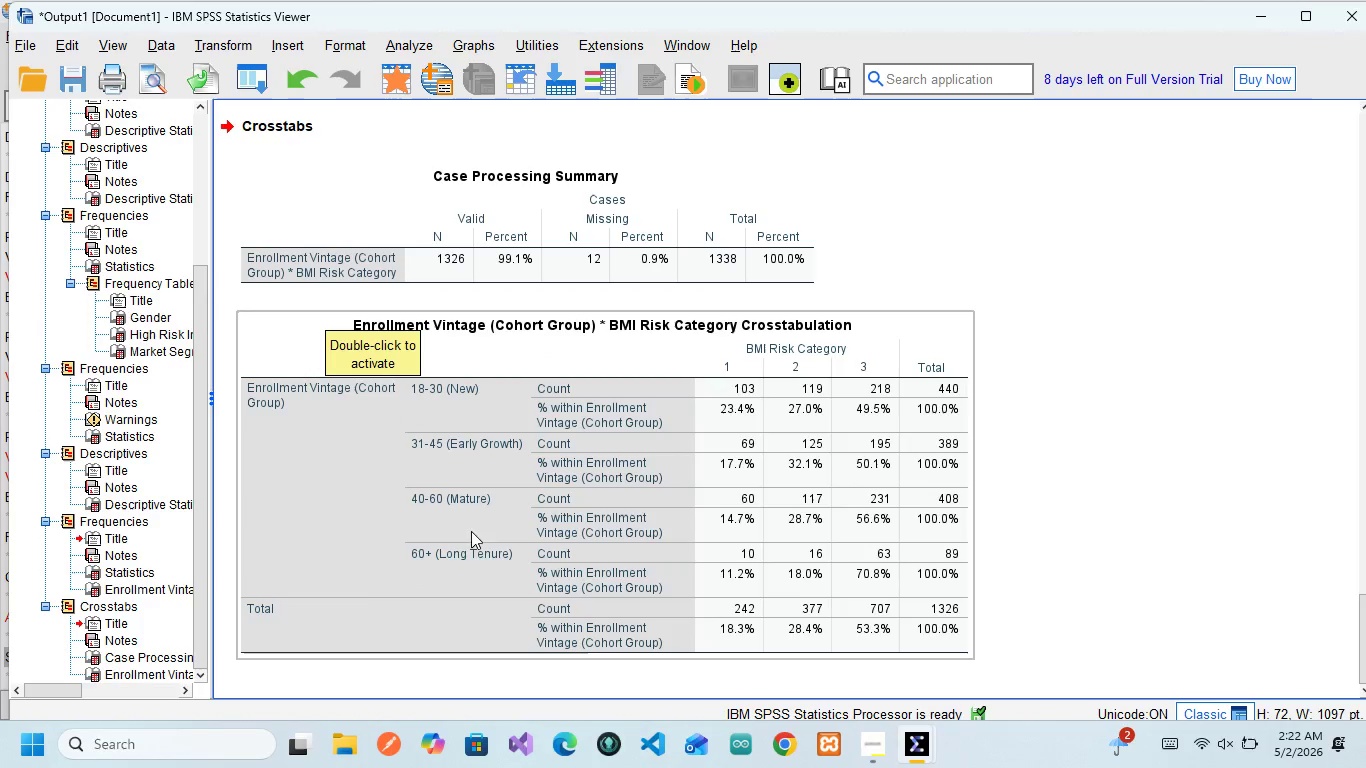 
wait(9.75)
 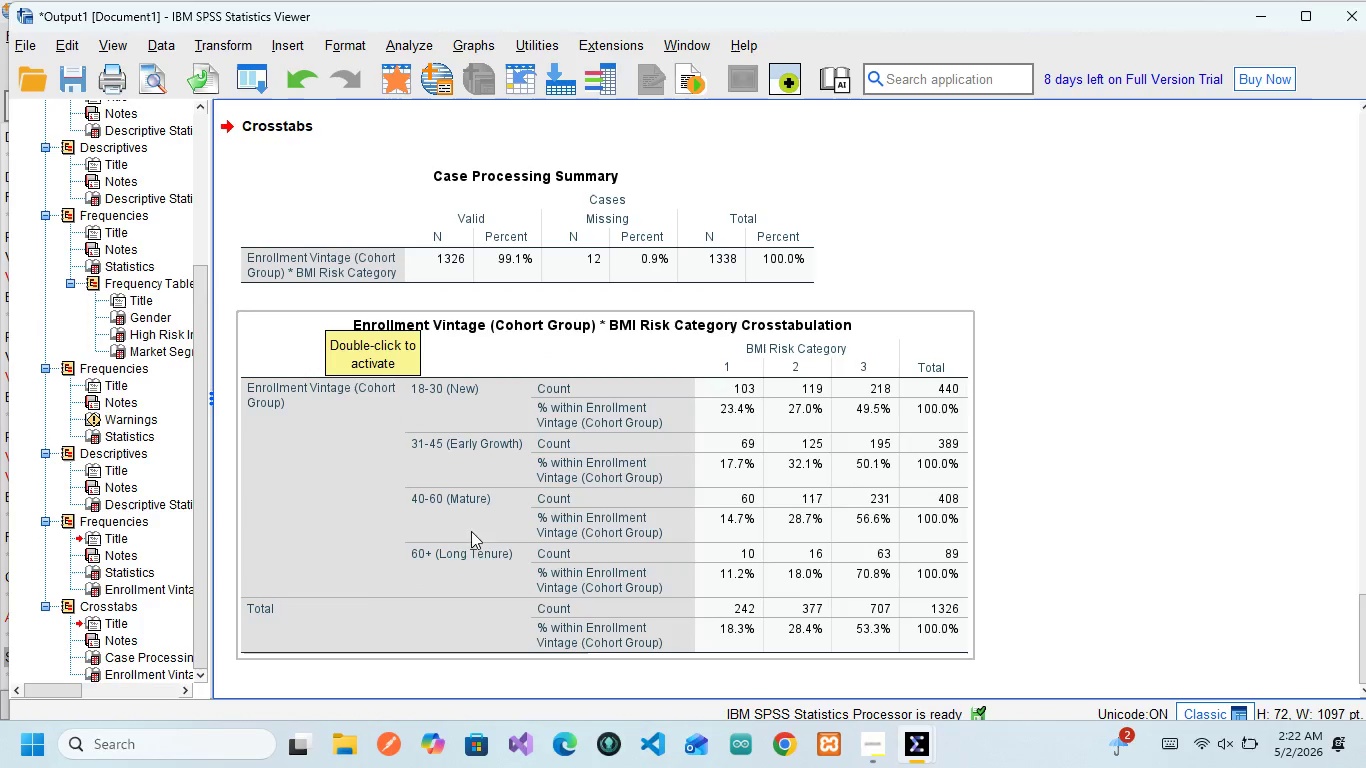 
left_click([588, 332])
 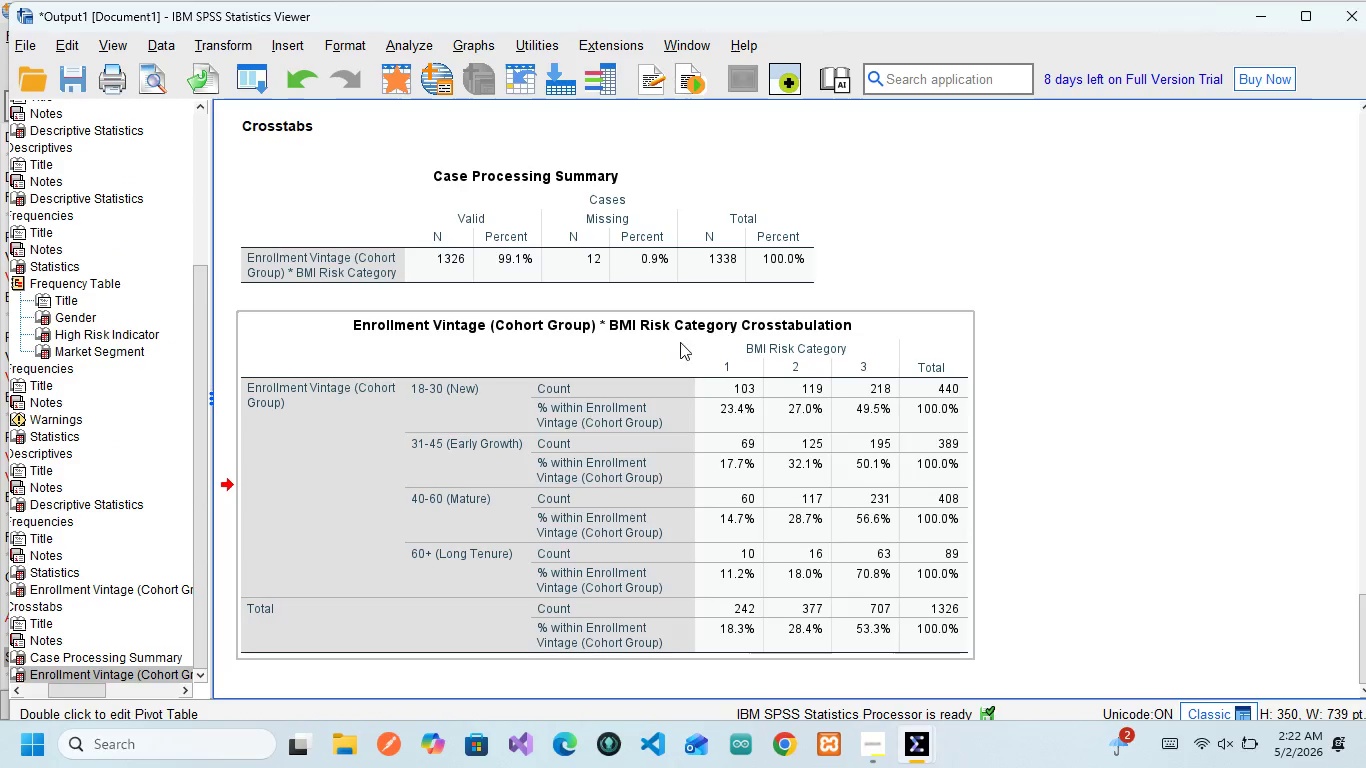 
wait(5.71)
 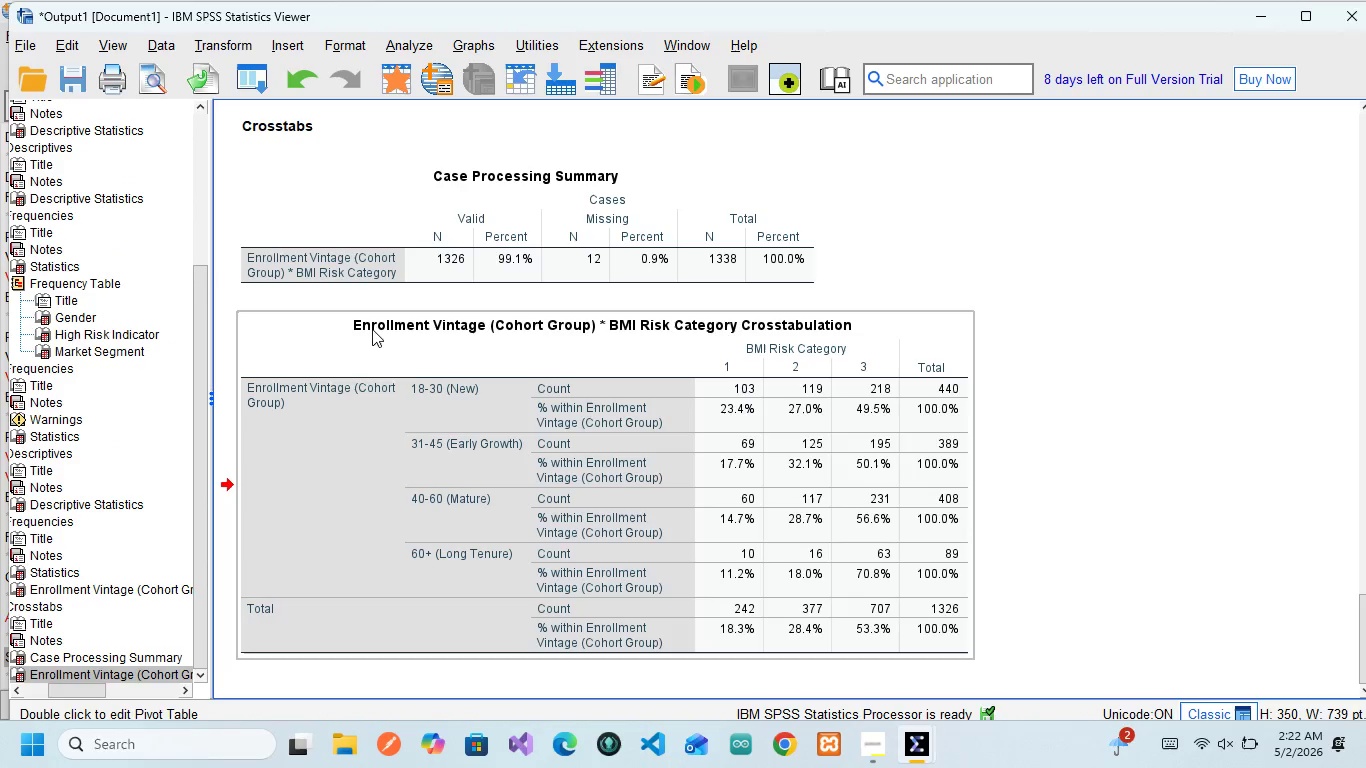 
mouse_move([663, 407])
 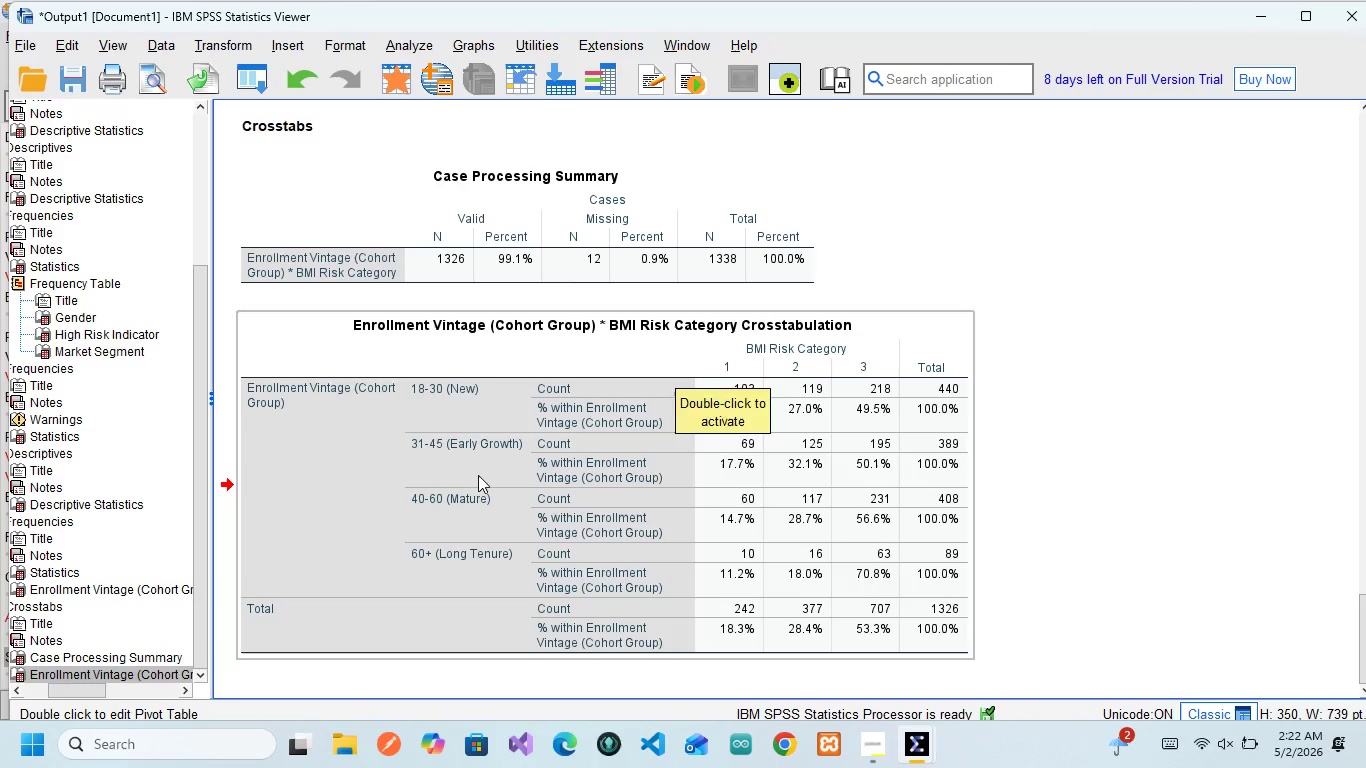 
left_click([478, 475])
 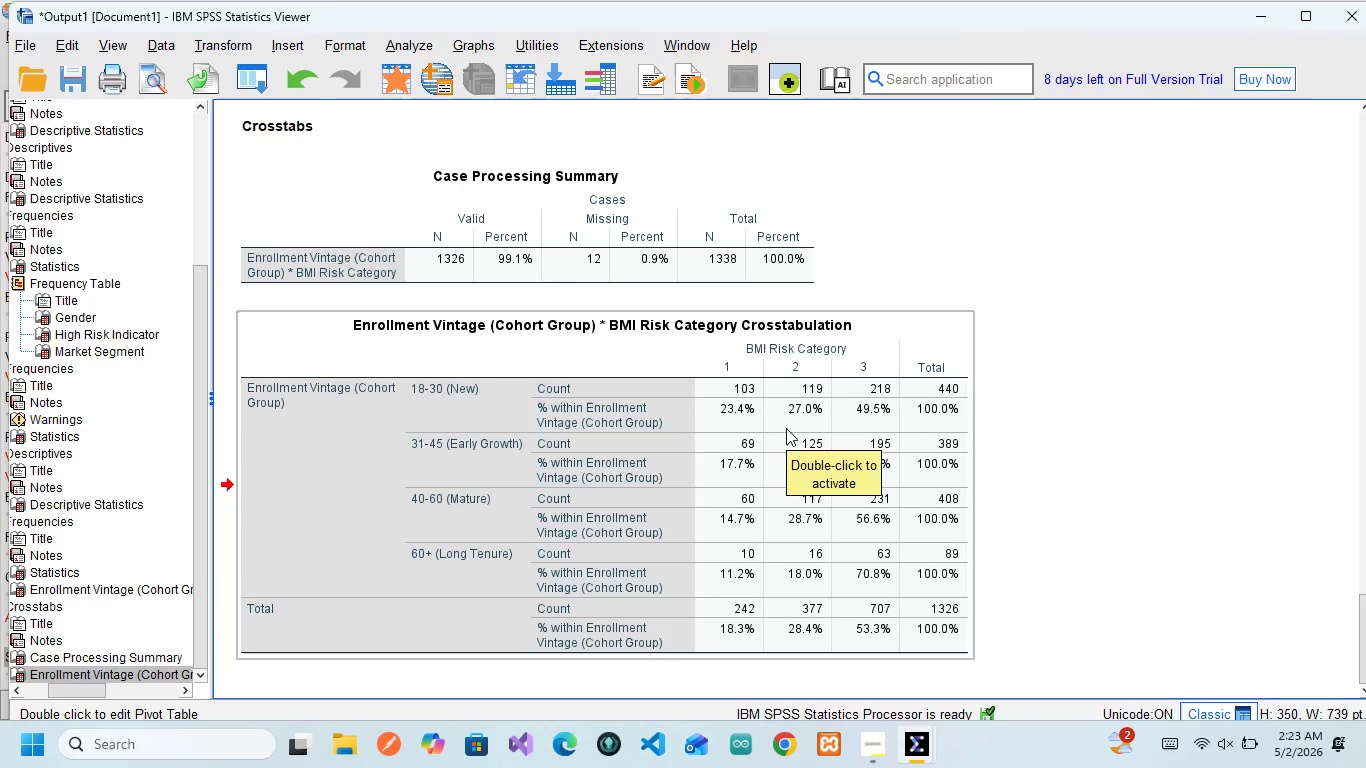 
wait(78.89)
 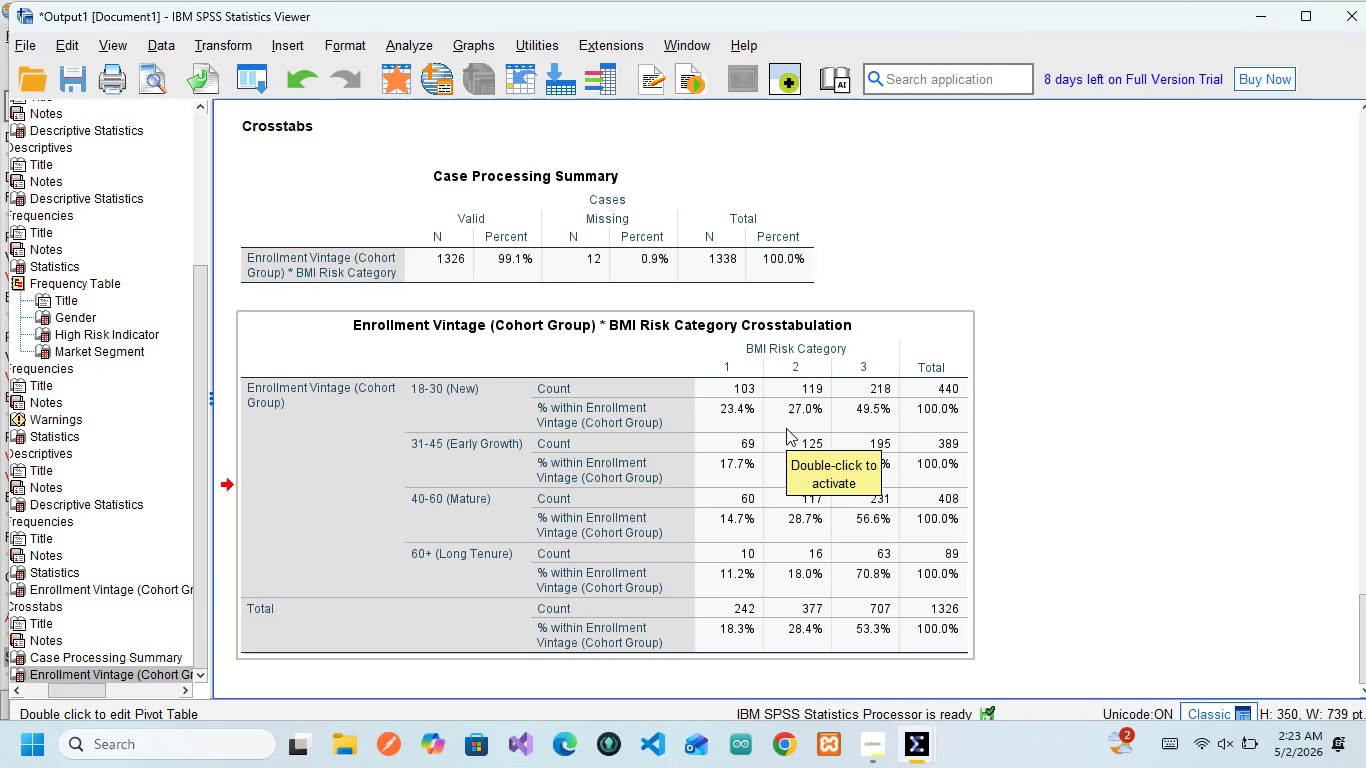 
scroll: coordinate [569, 343], scroll_direction: none, amount: 0.0
 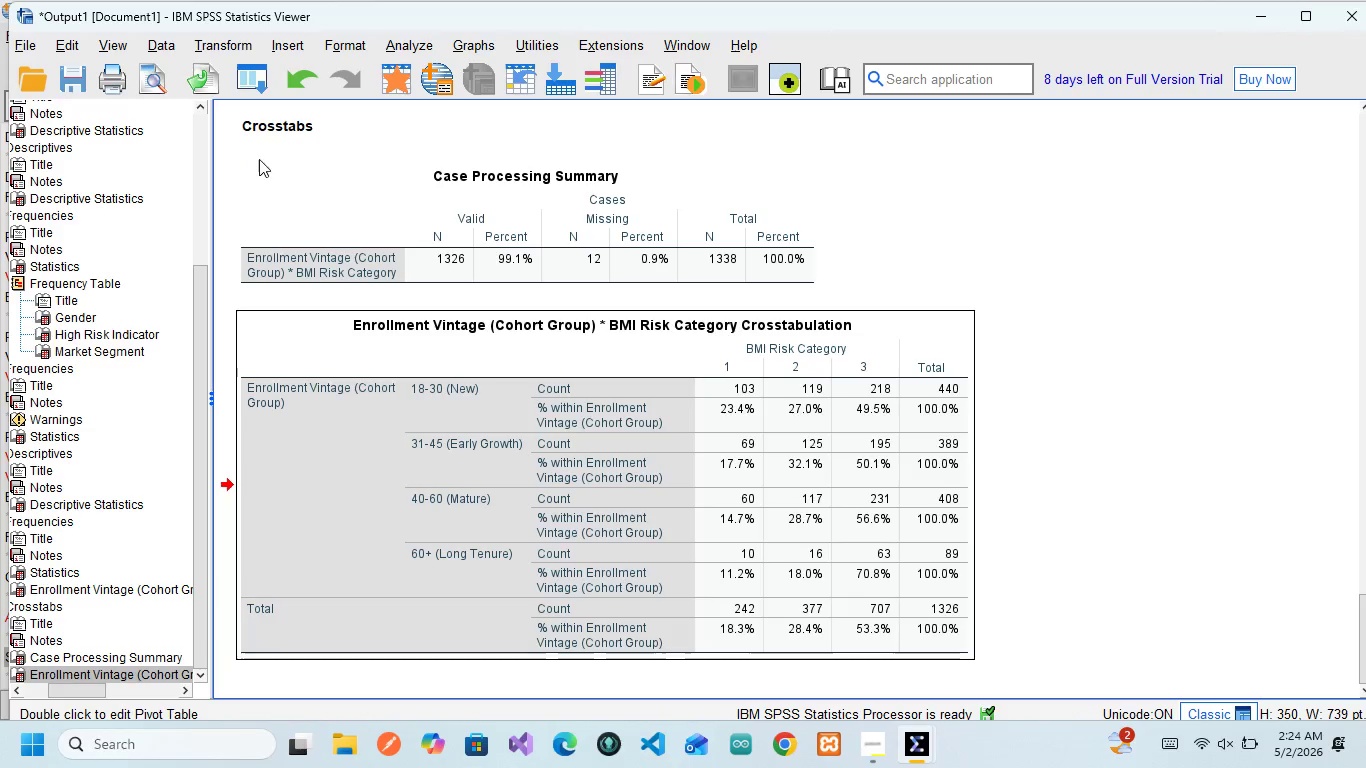 
left_click([258, 131])
 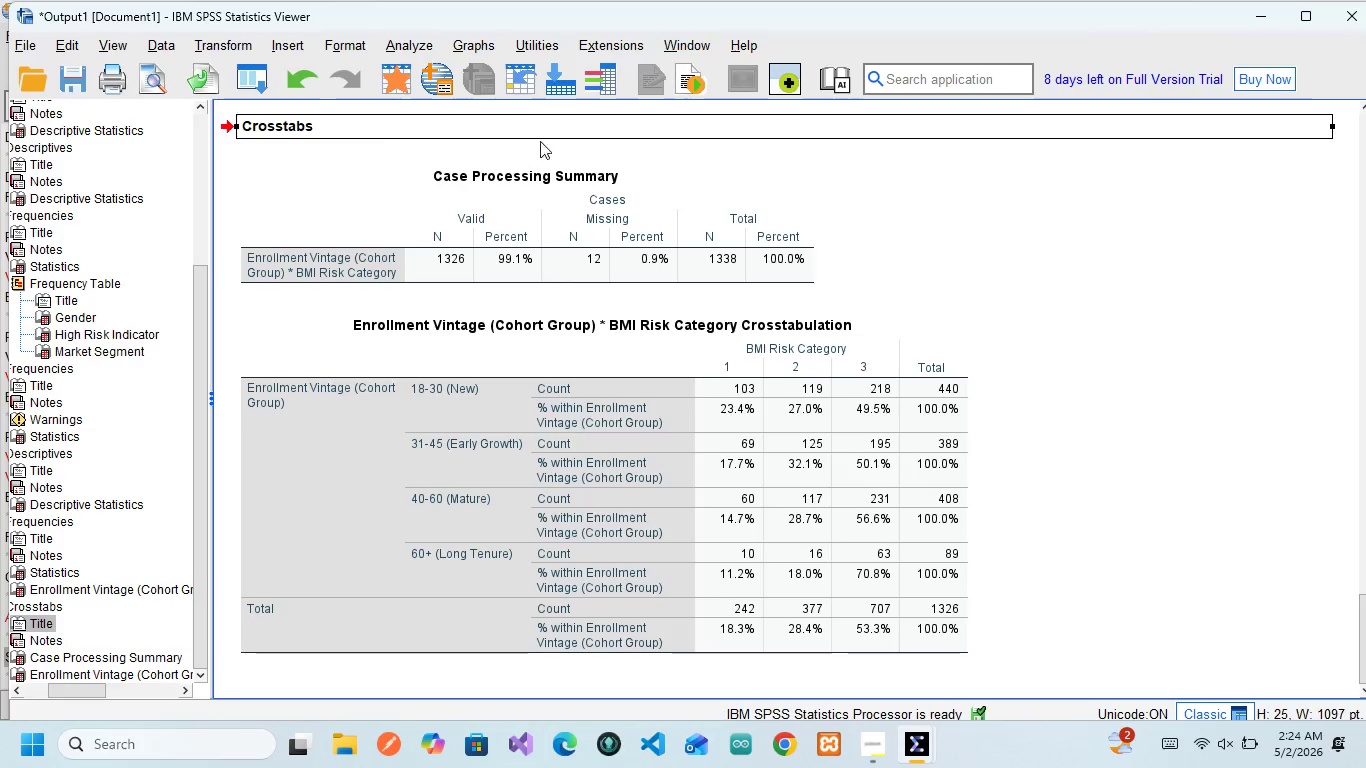 
left_click([473, 215])
 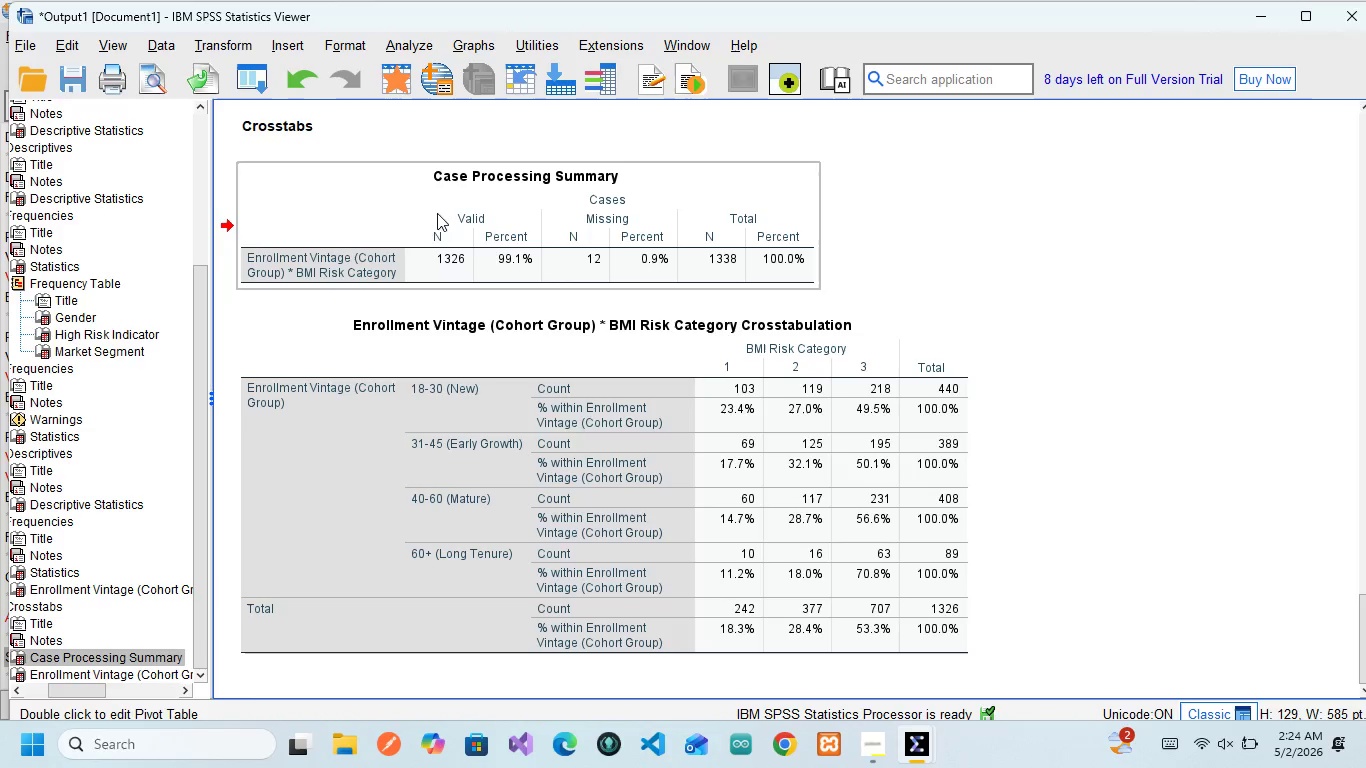 
wait(5.01)
 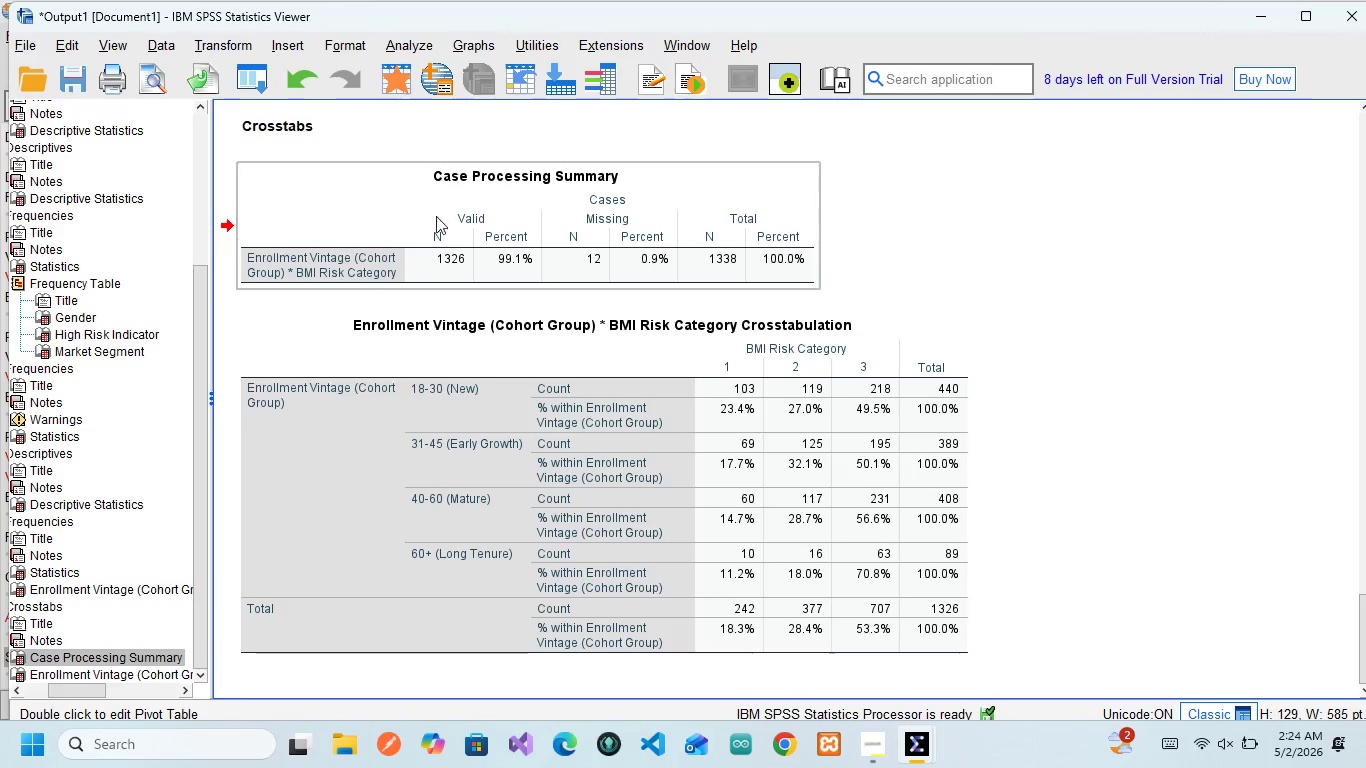 
mouse_move([479, 177])
 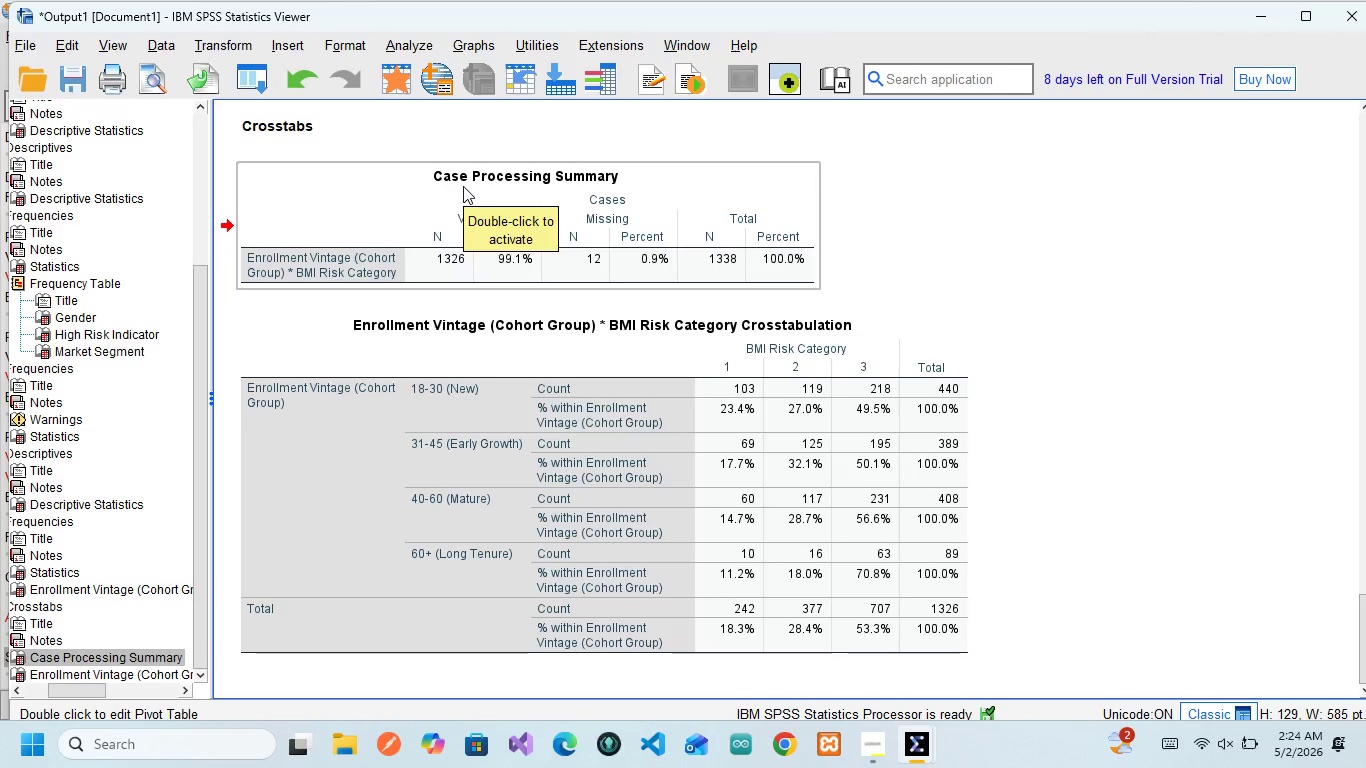 
left_click([616, 248])
 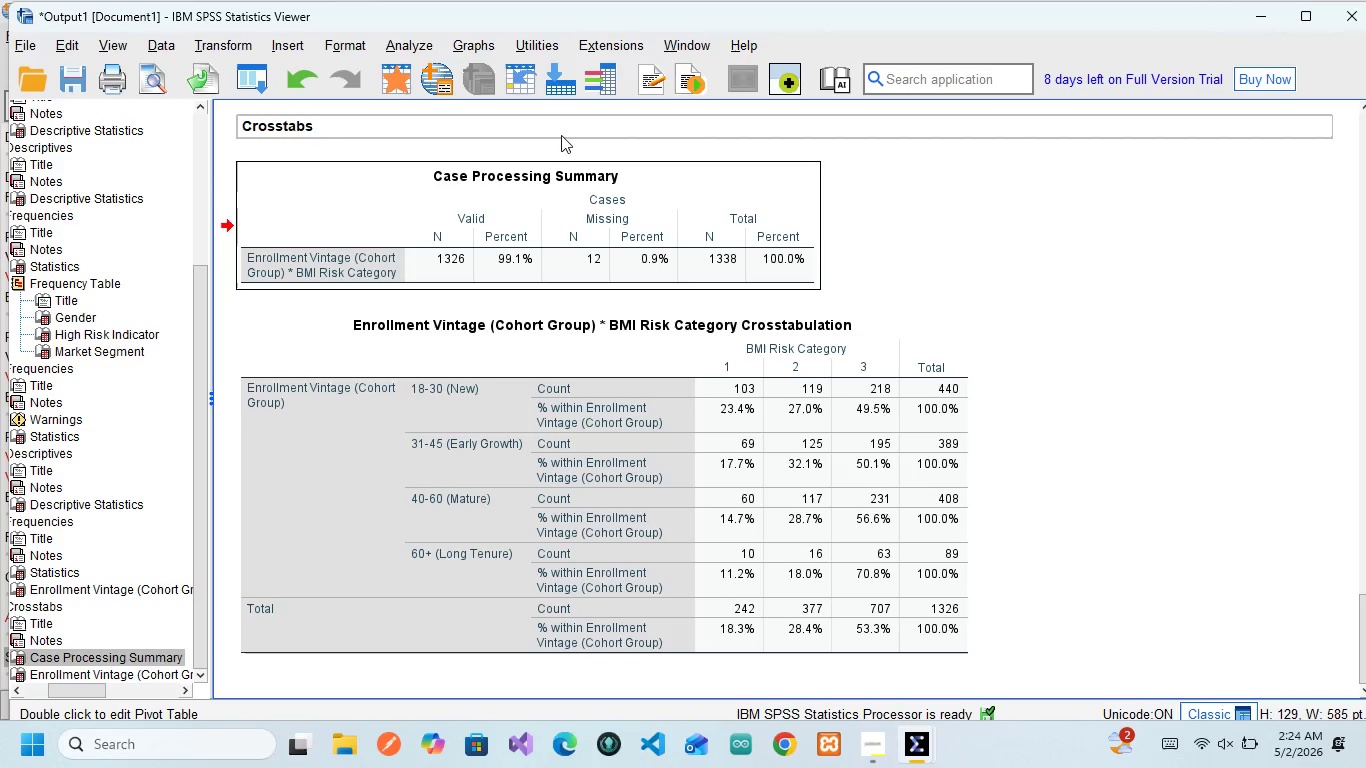 
mouse_move([464, 210])
 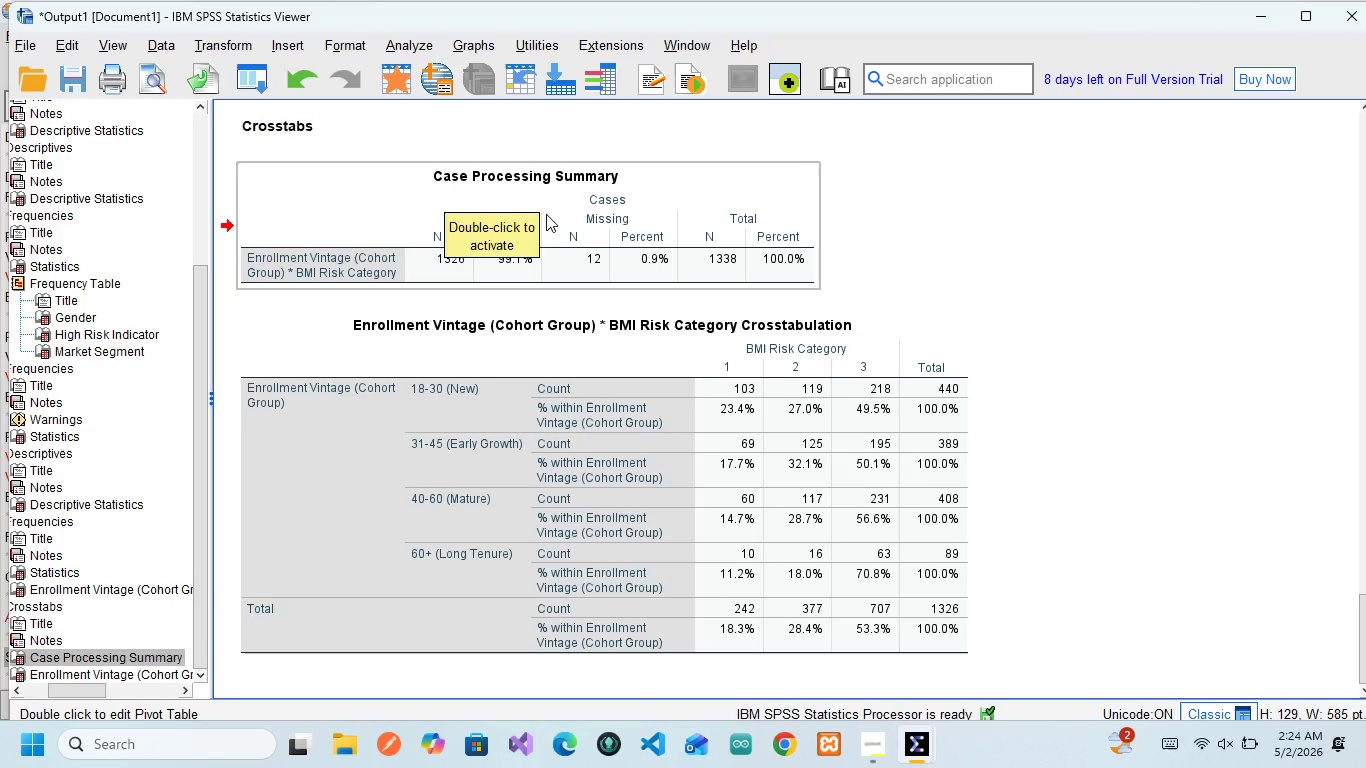 
left_click([546, 214])
 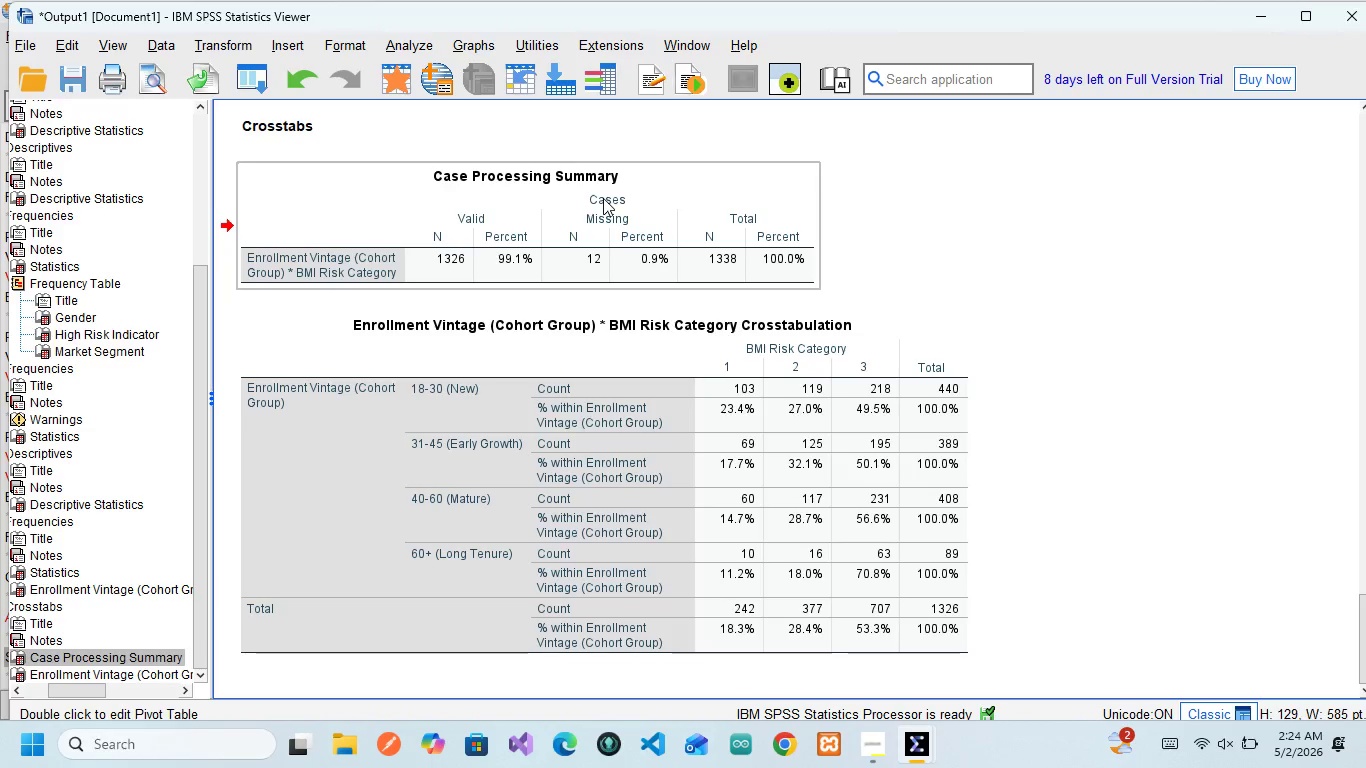 
wait(8.05)
 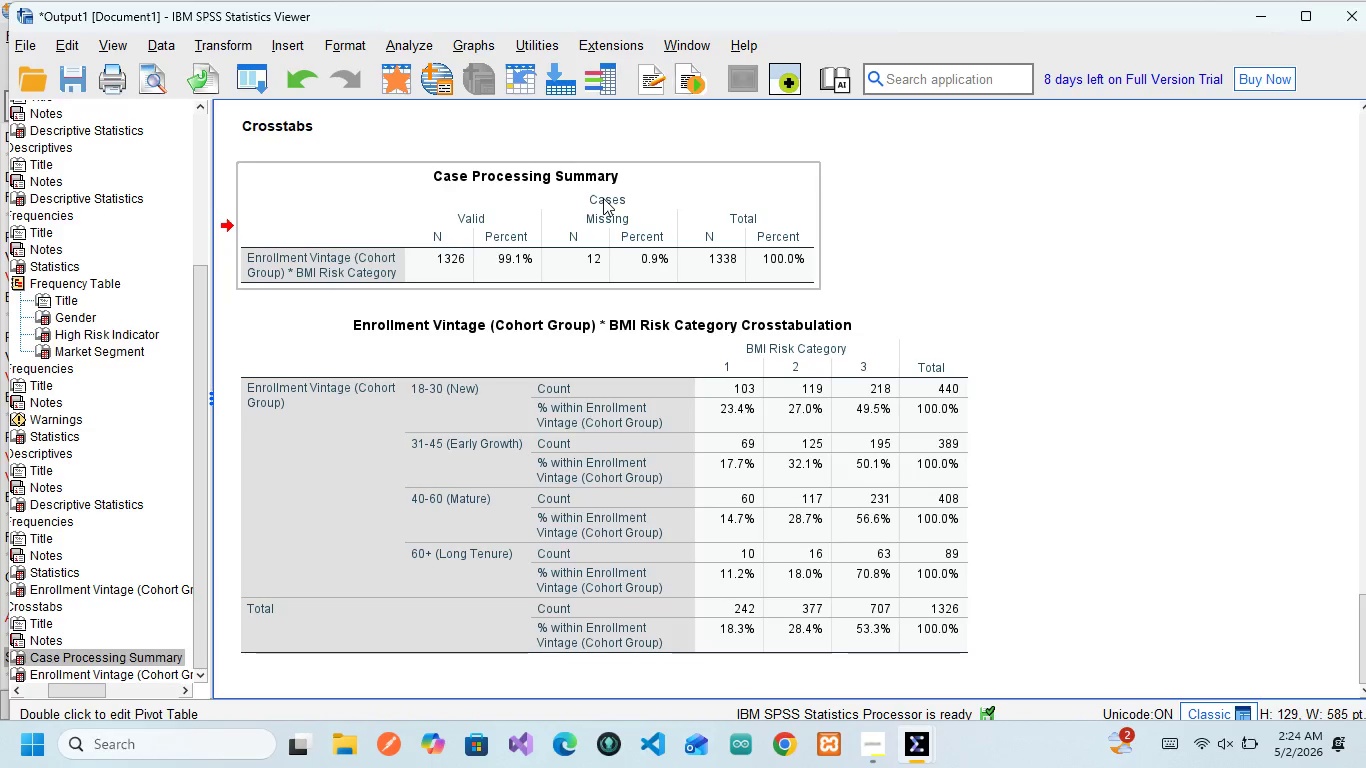 
mouse_move([366, 269])
 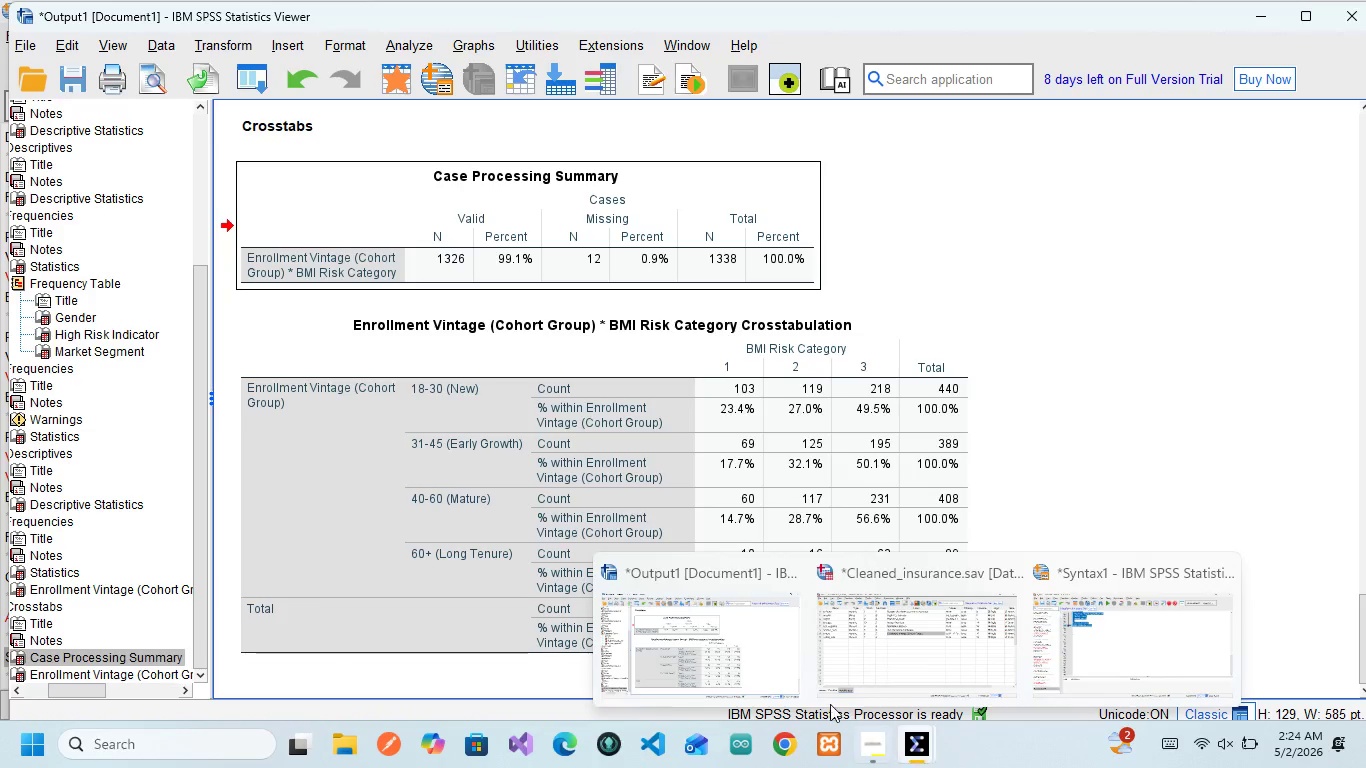 
left_click([740, 661])
 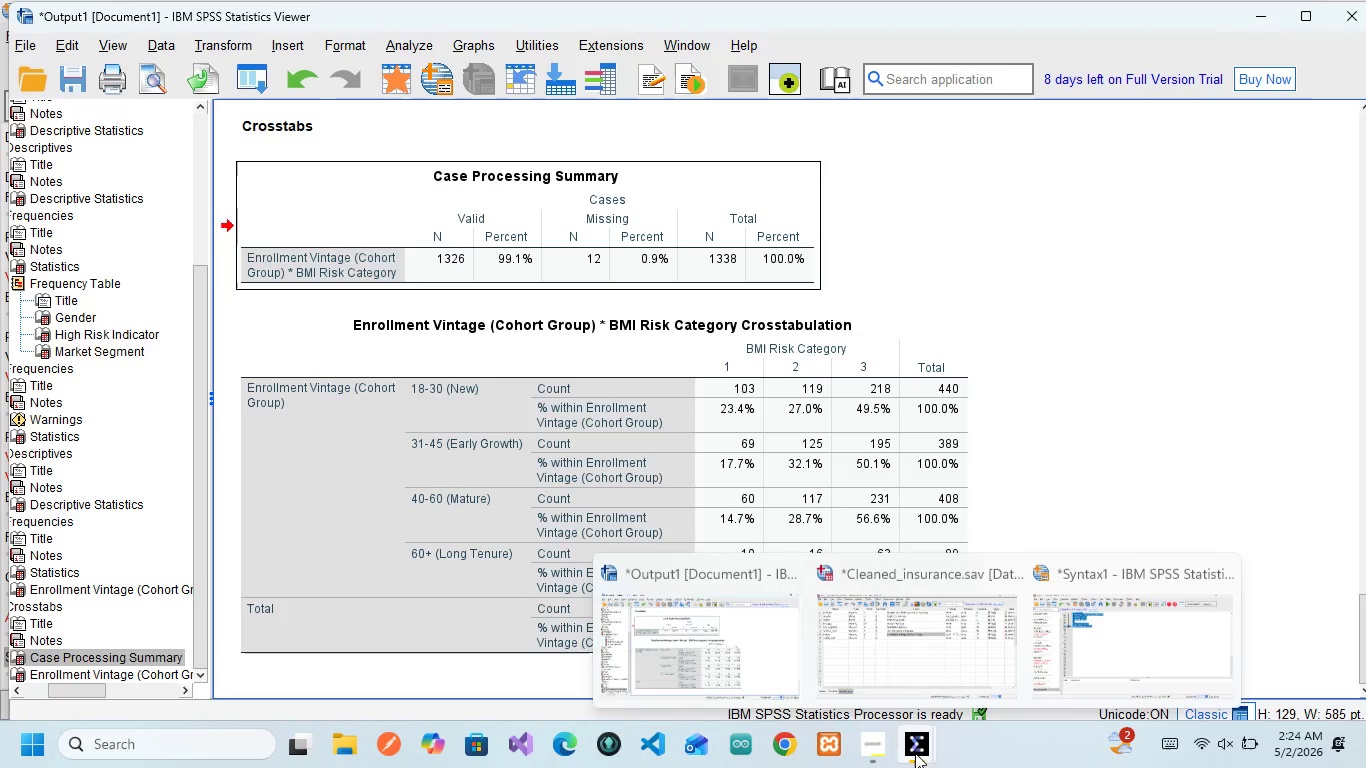 
left_click([920, 642])
 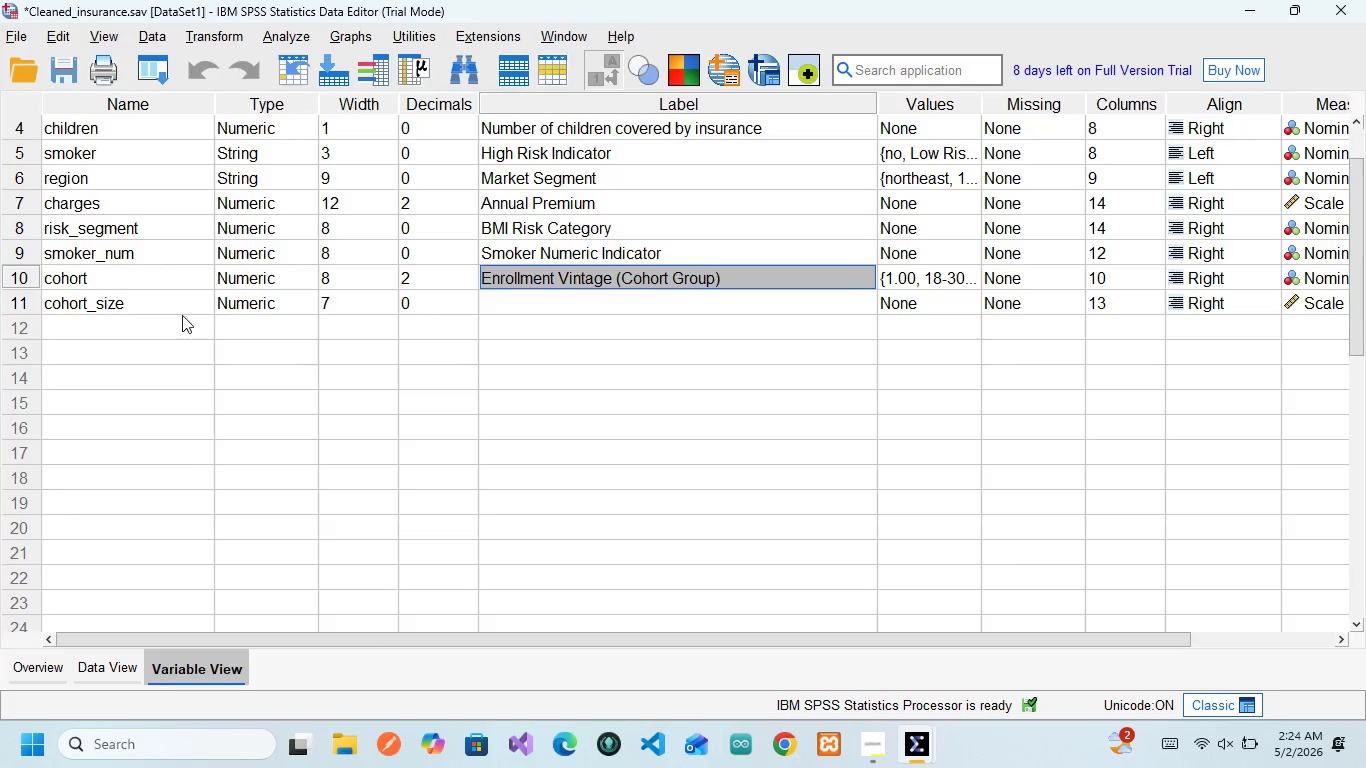 
left_click([176, 316])
 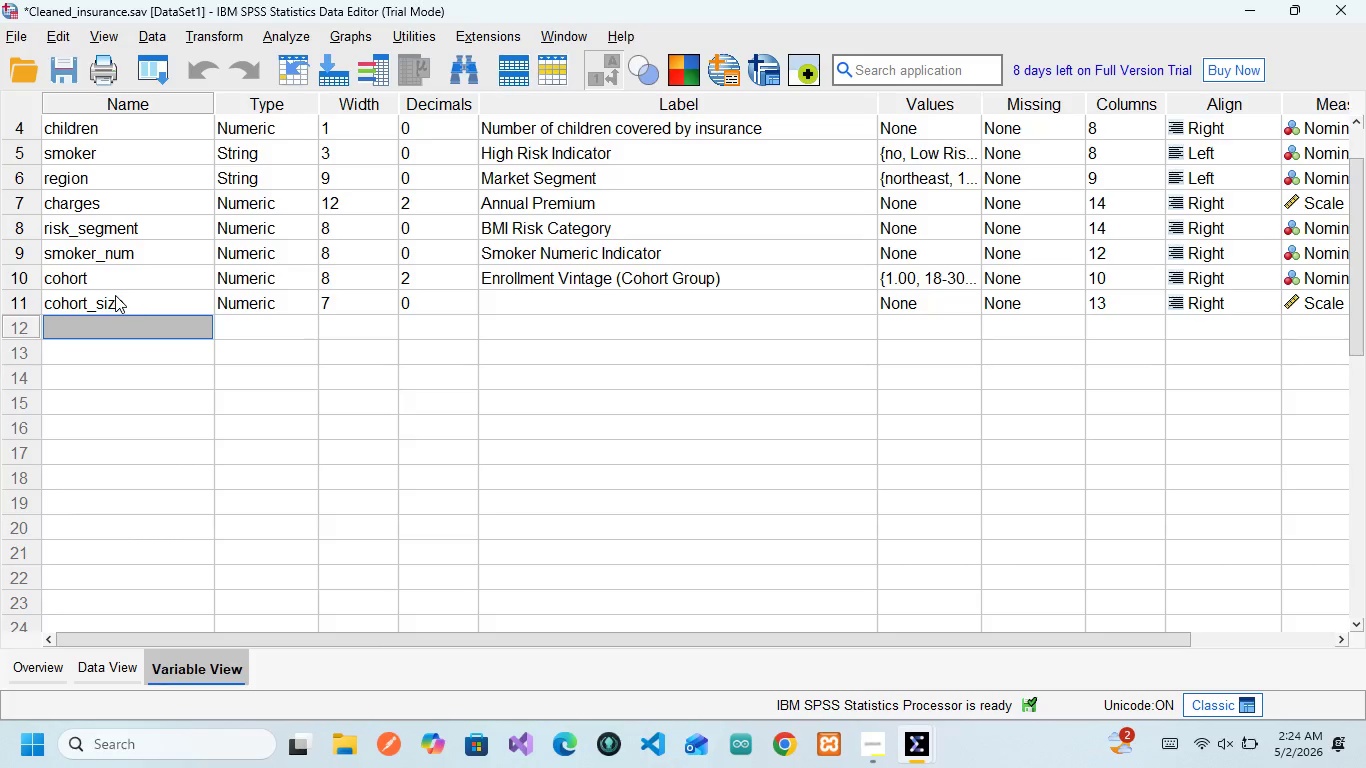 
left_click([115, 295])
 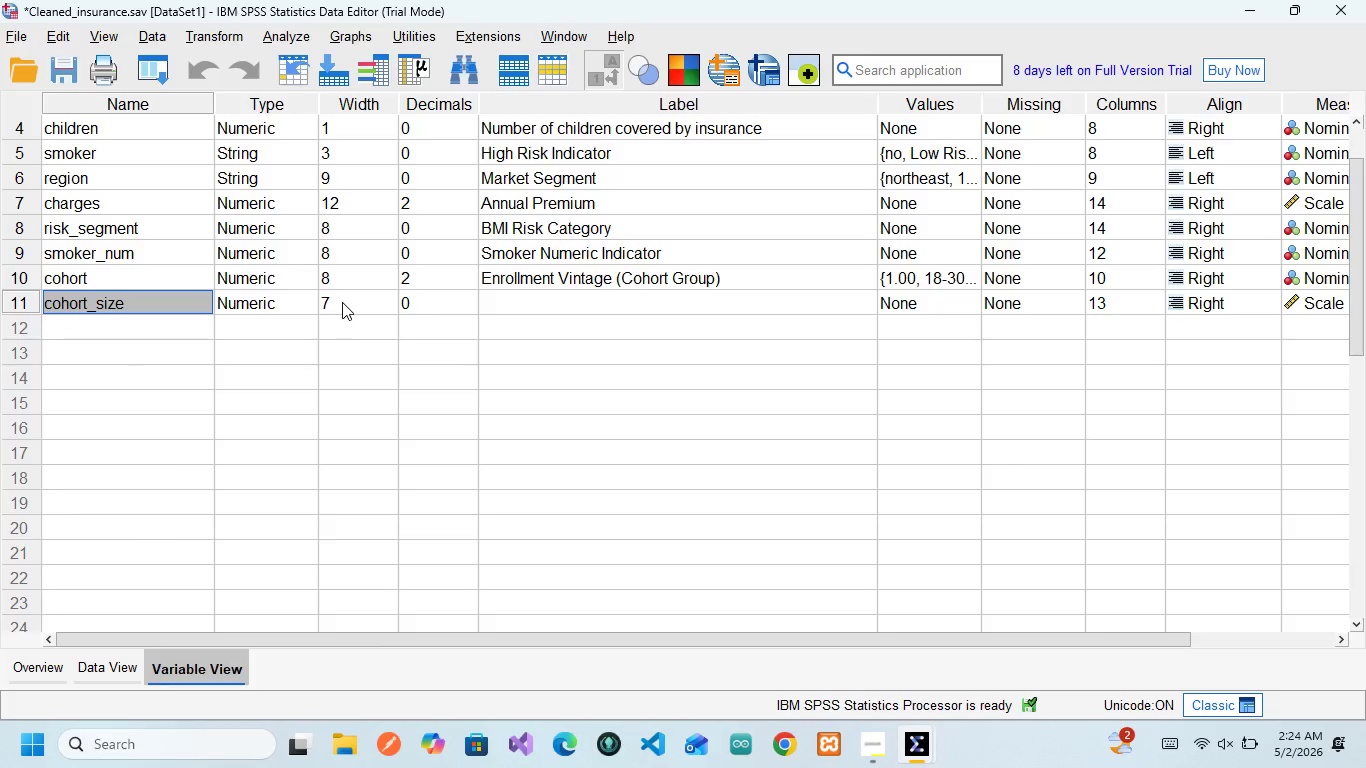 
wait(5.67)
 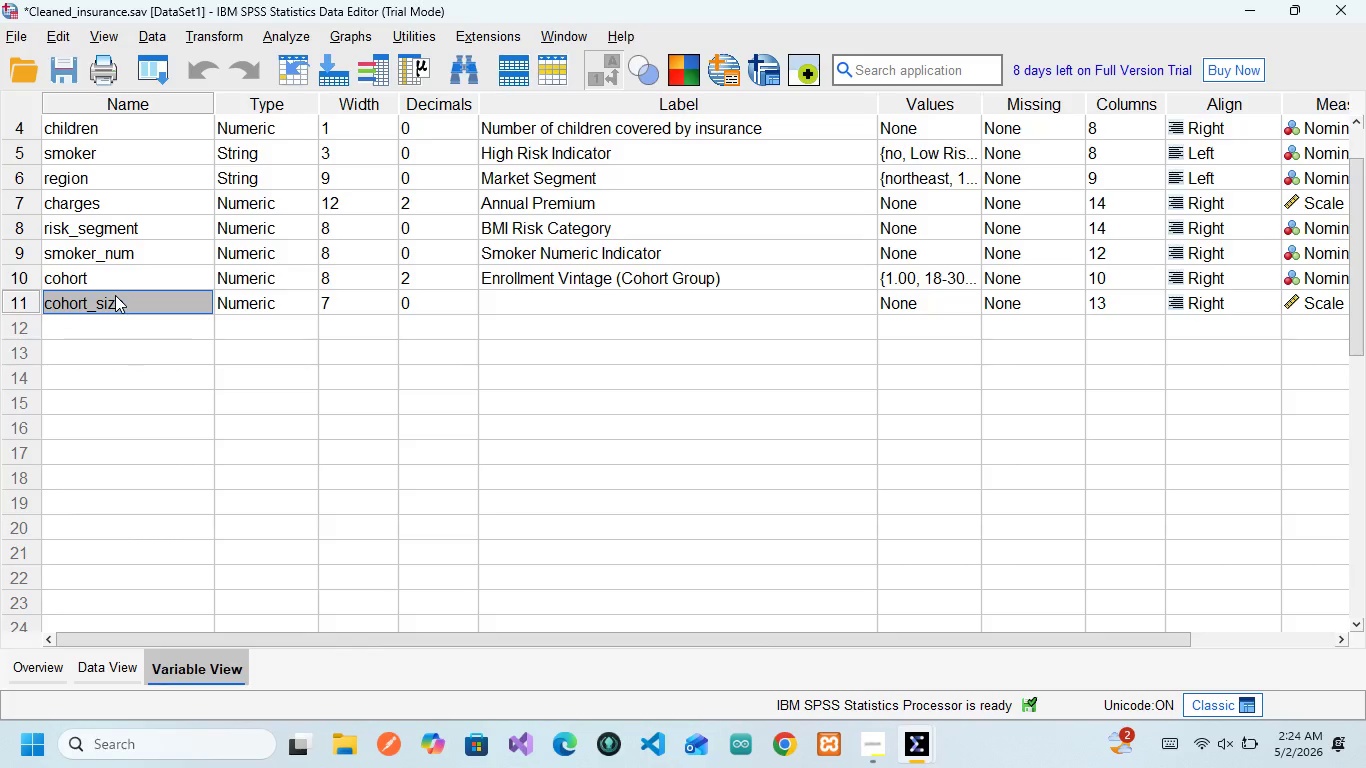 
left_click([95, 659])
 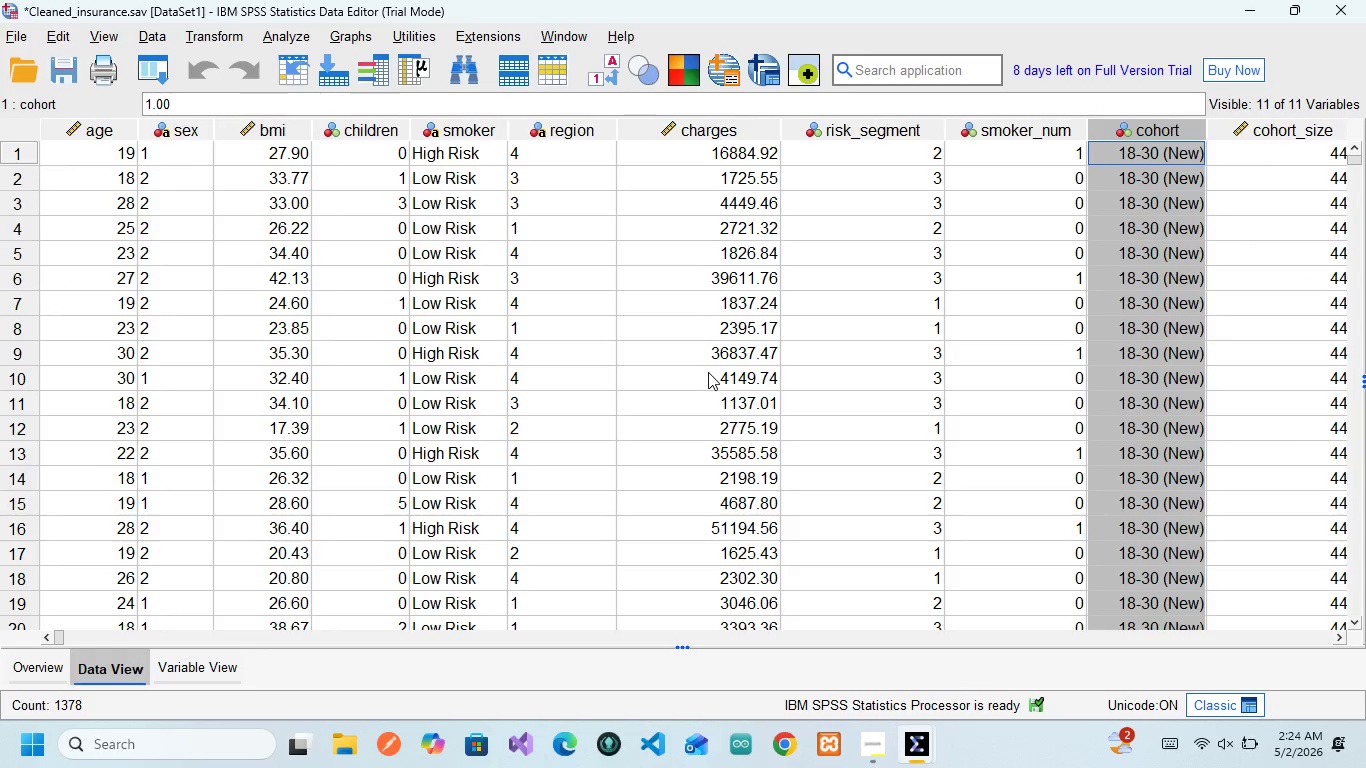 
scroll: coordinate [708, 372], scroll_direction: down, amount: 3.0
 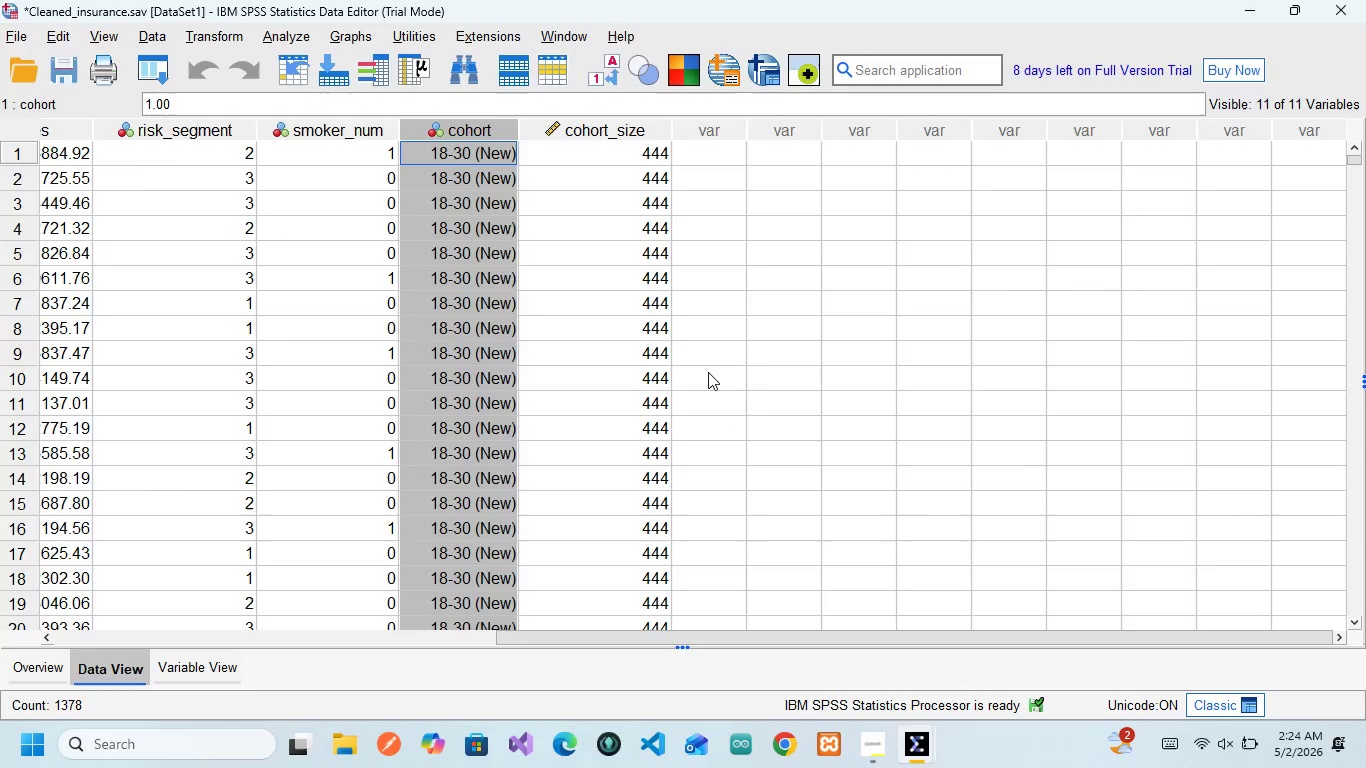 
left_click([708, 372])
 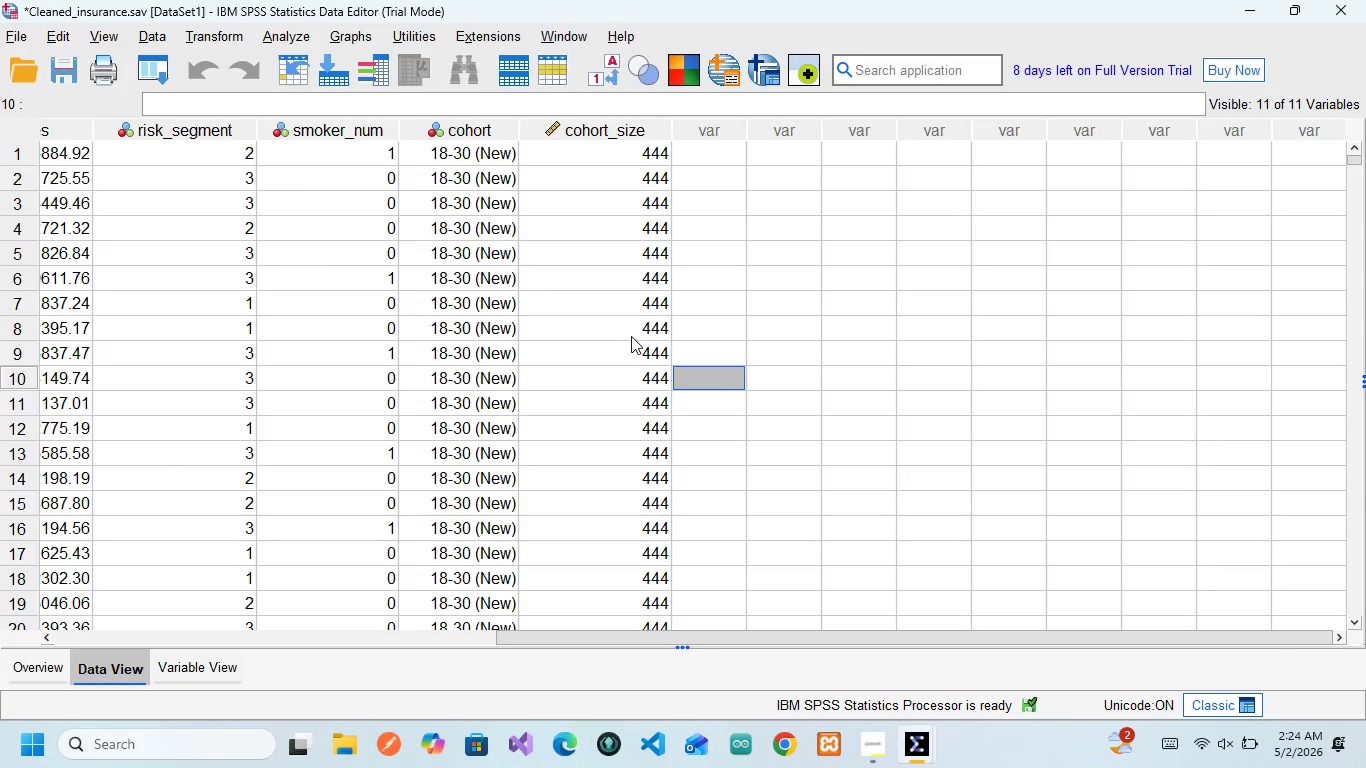 
scroll: coordinate [631, 336], scroll_direction: up, amount: 45.0
 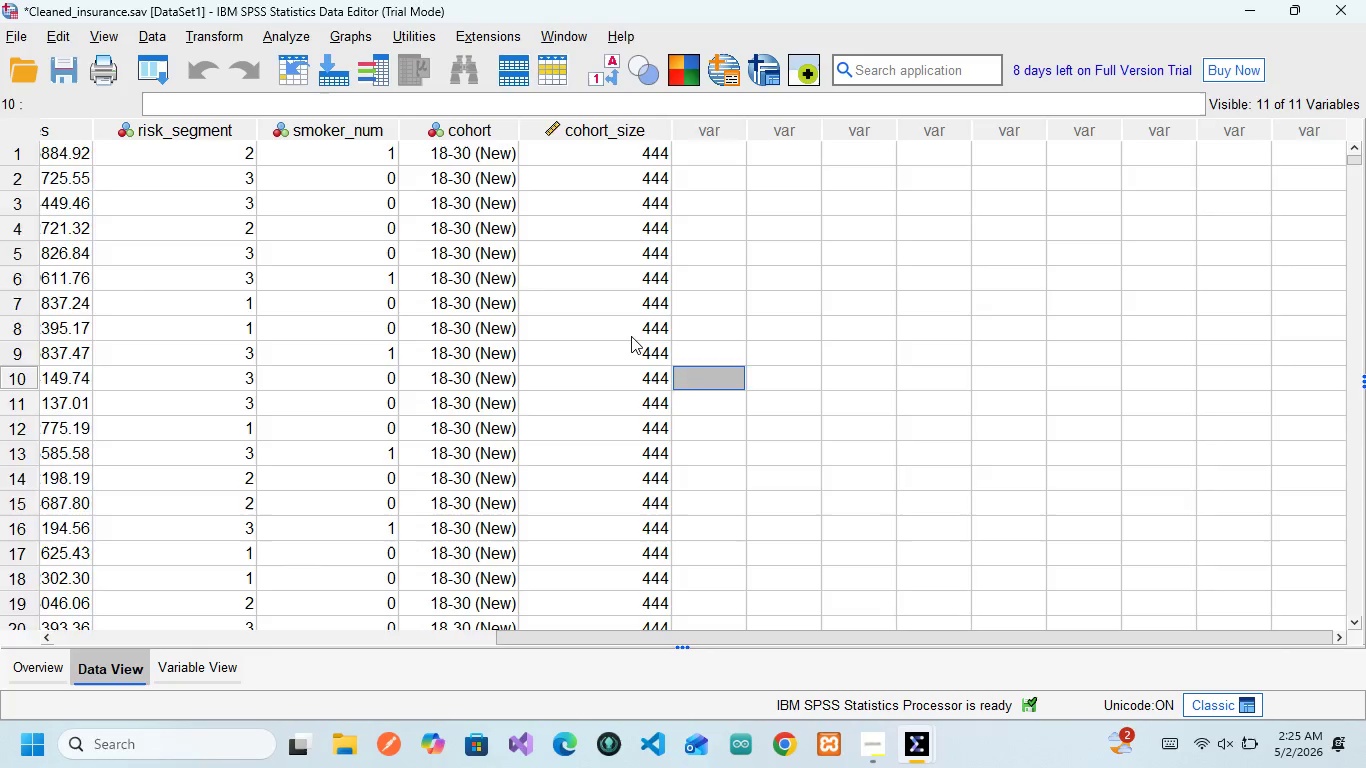 
scroll: coordinate [631, 336], scroll_direction: down, amount: 58.0
 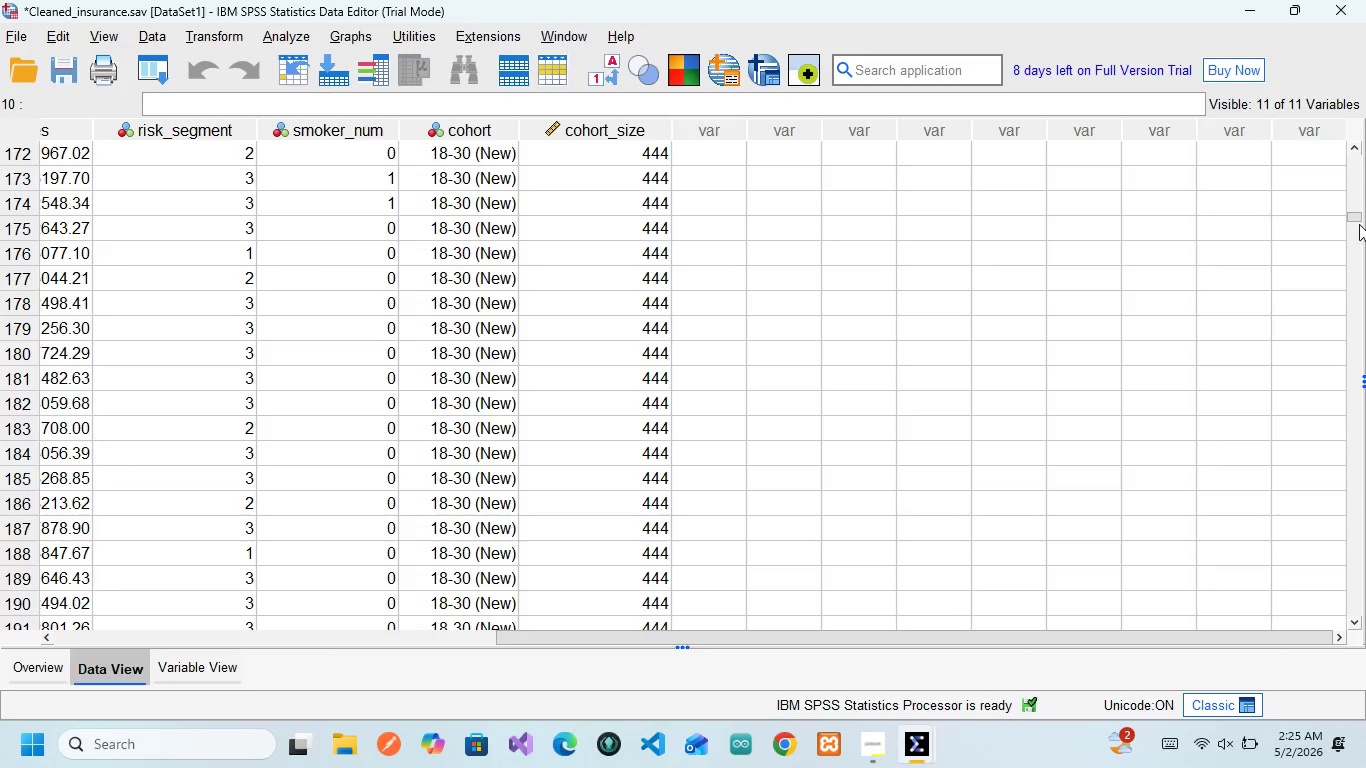 
left_click_drag(start_coordinate=[1358, 222], to_coordinate=[1268, 398])
 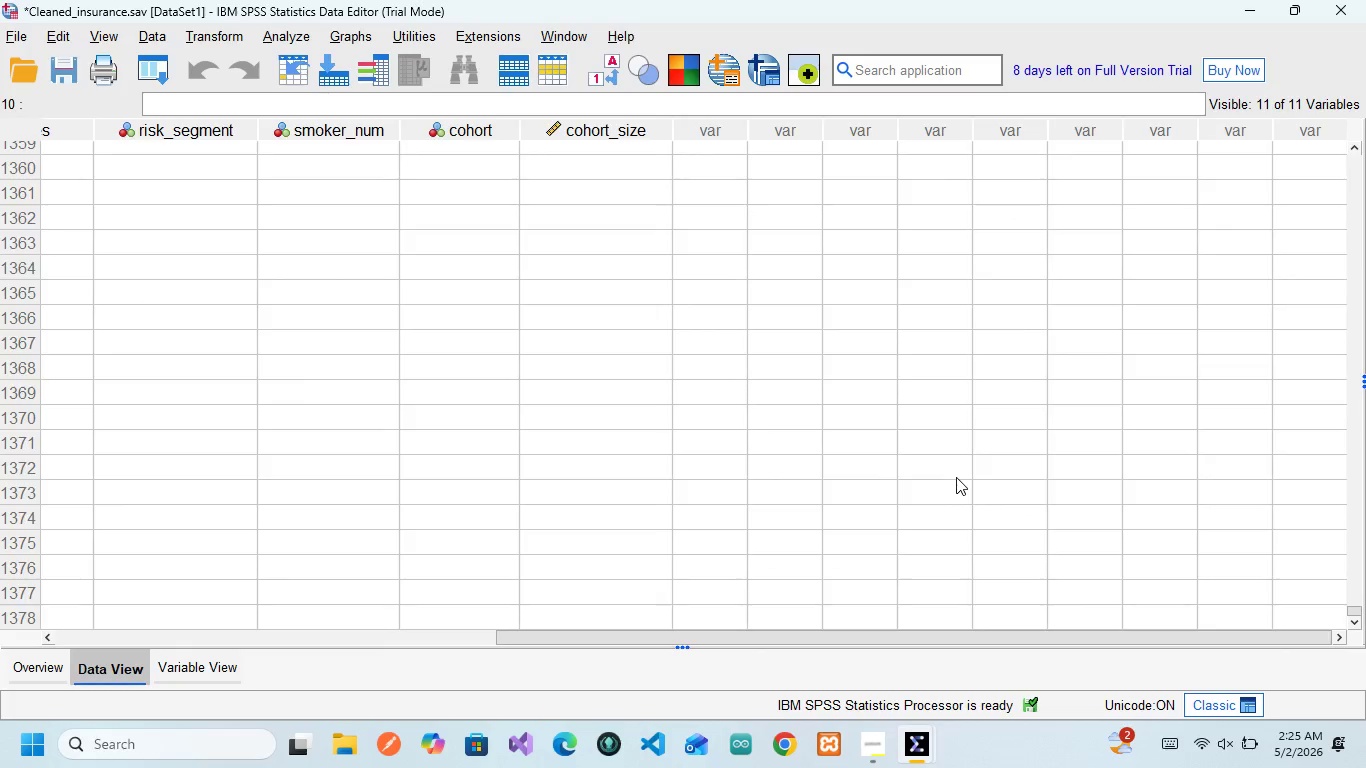 
scroll: coordinate [956, 477], scroll_direction: up, amount: 277.0
 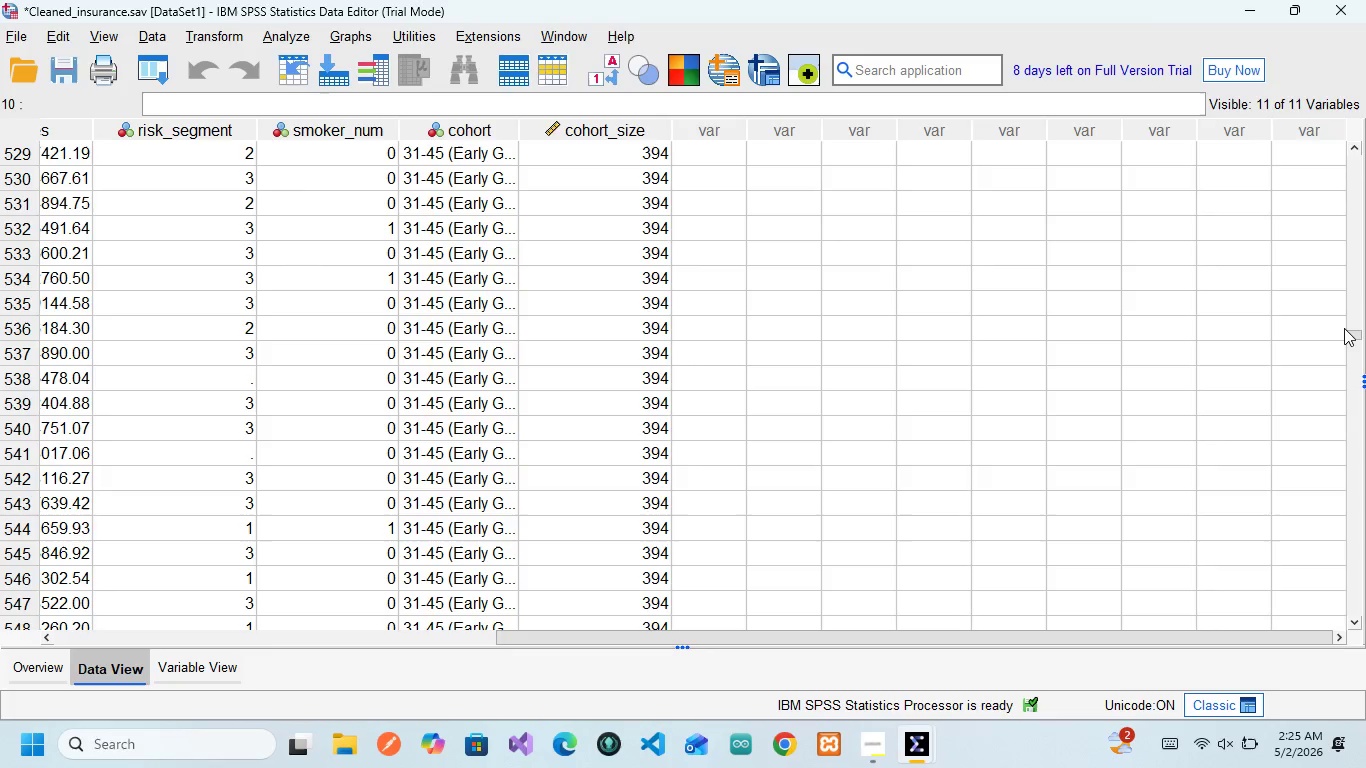 
left_click_drag(start_coordinate=[1352, 333], to_coordinate=[1350, 2])
 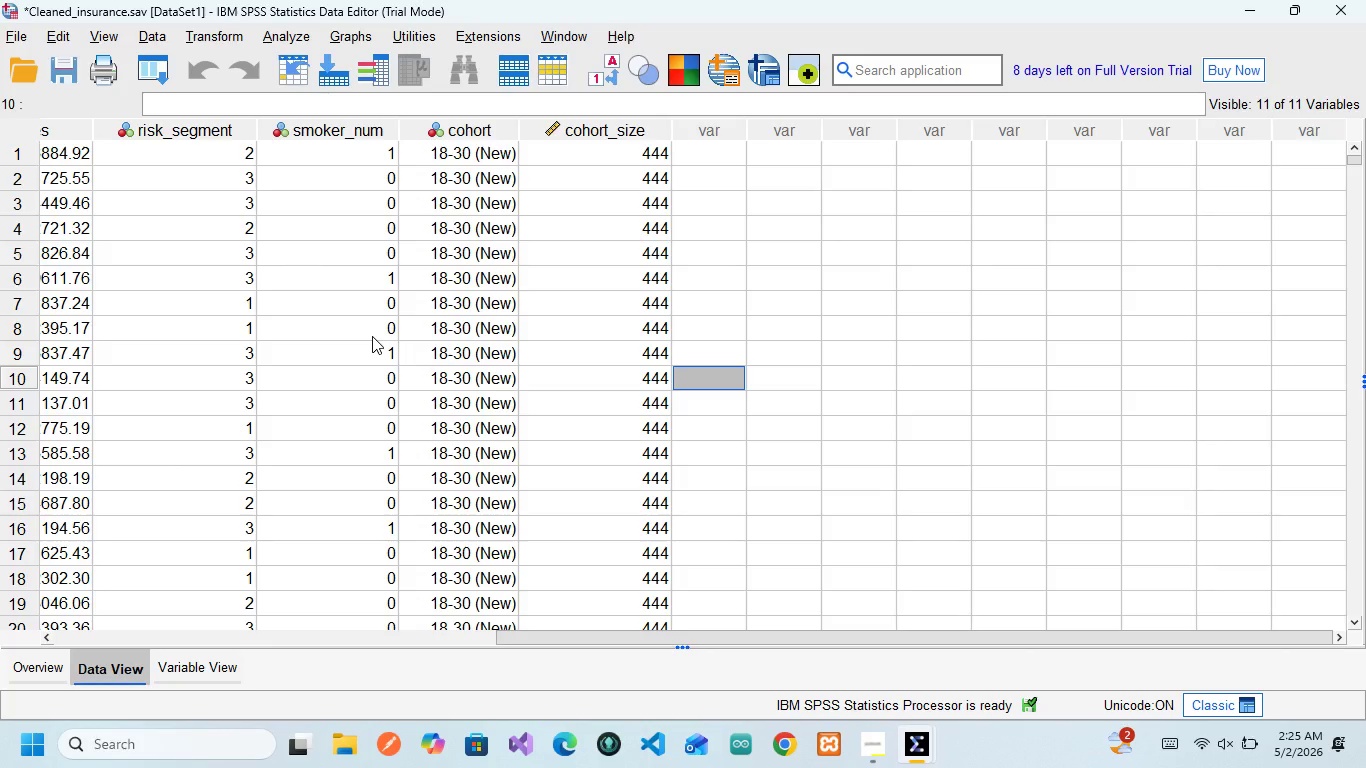 
wait(36.76)
 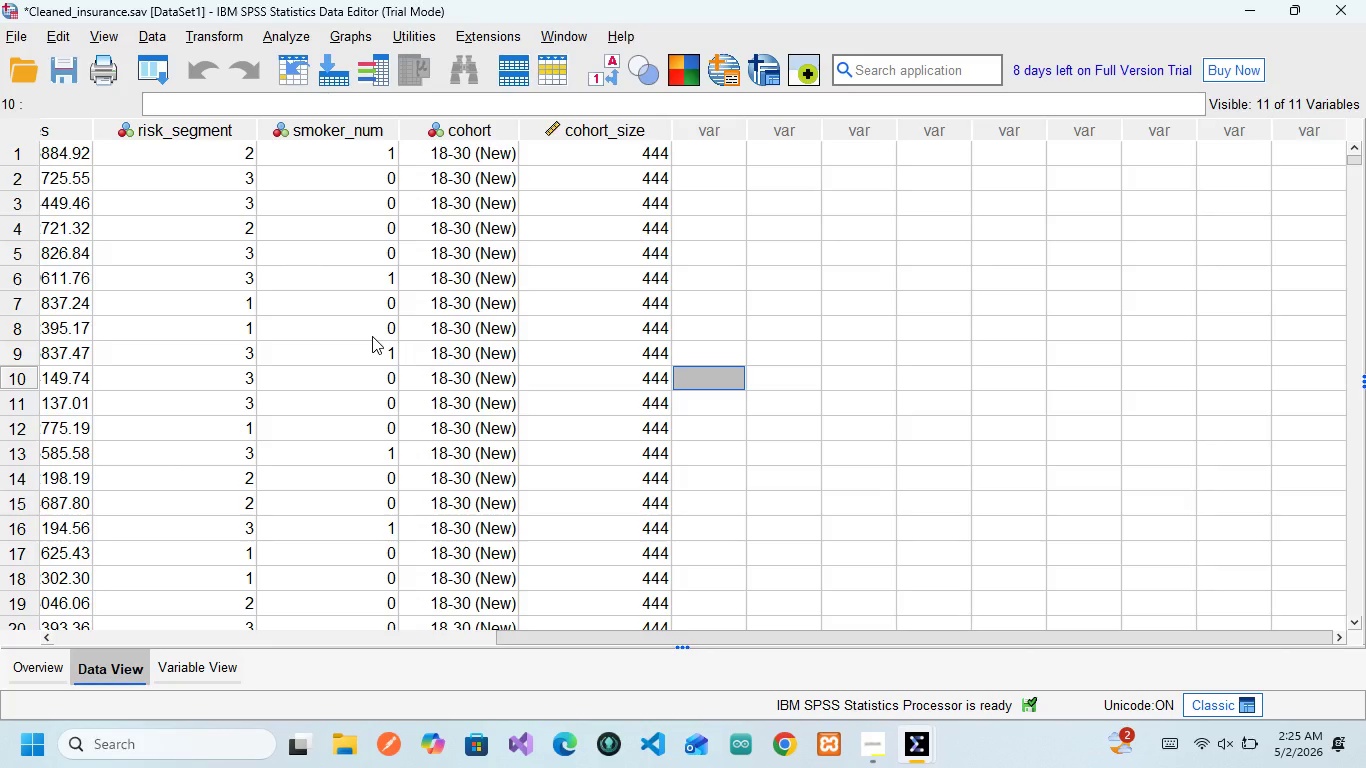 
left_click([202, 670])
 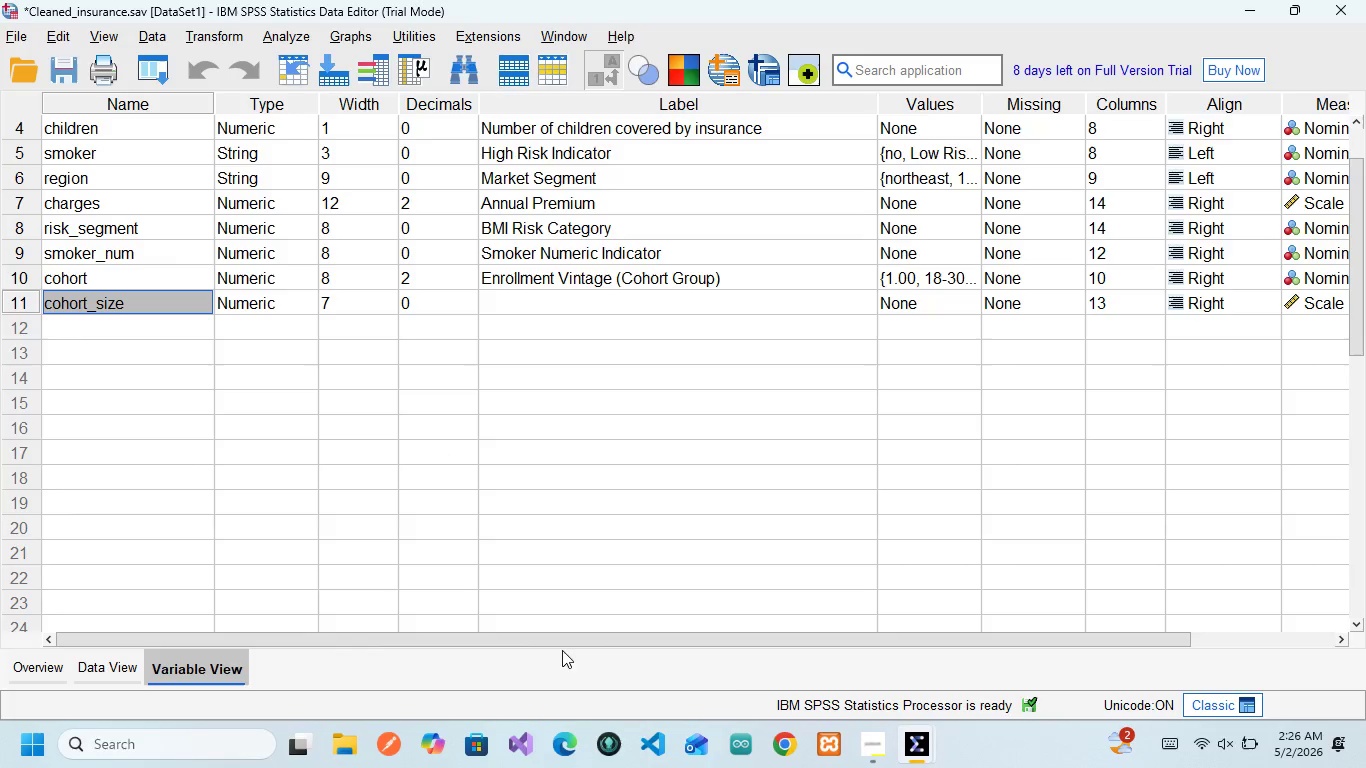 
wait(22.31)
 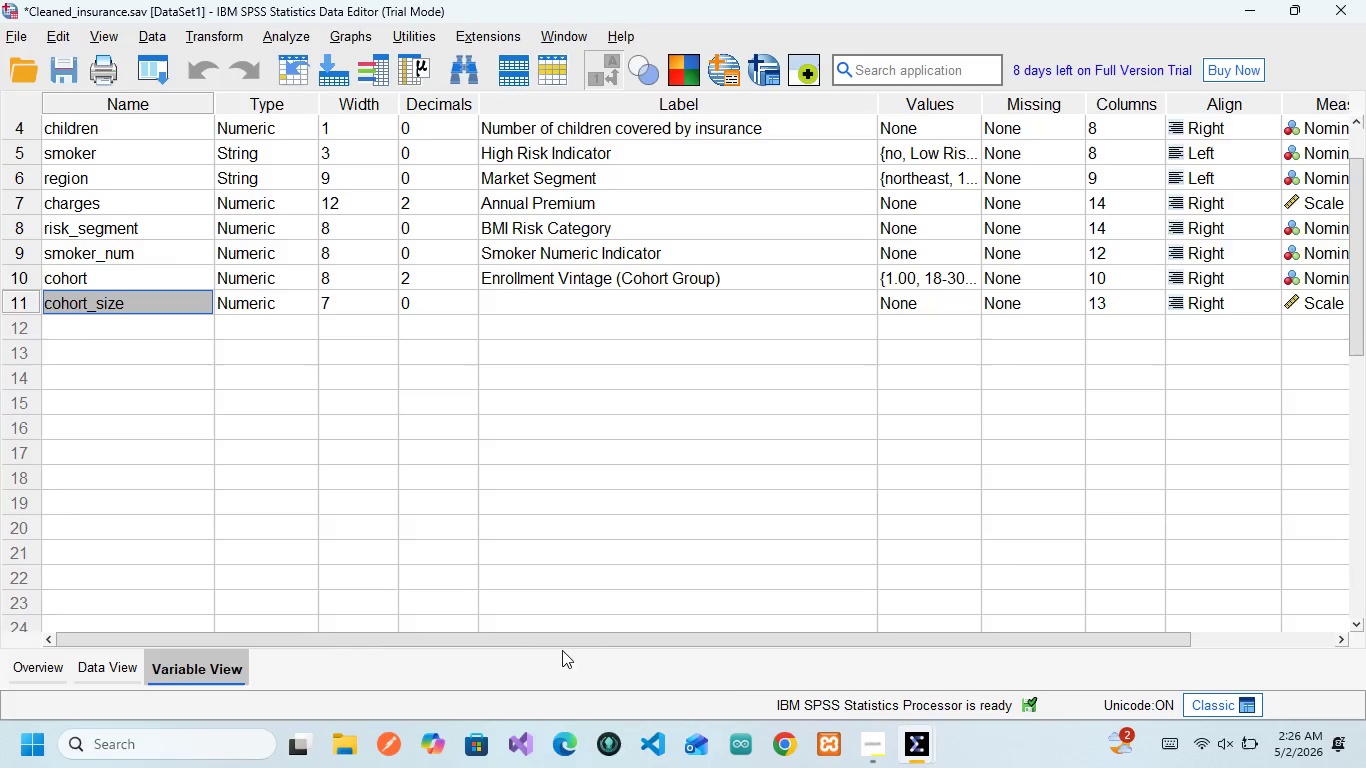 
left_click([1156, 628])
 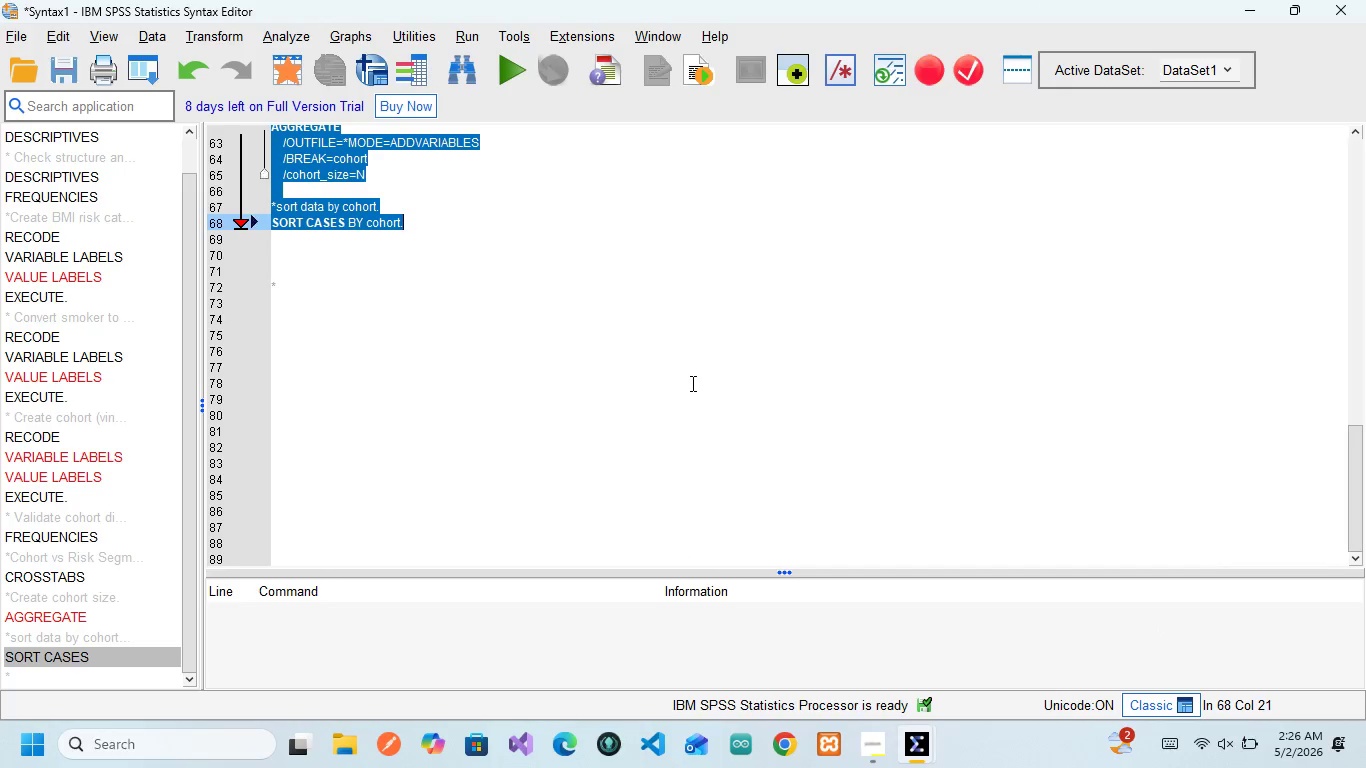 
left_click([691, 383])
 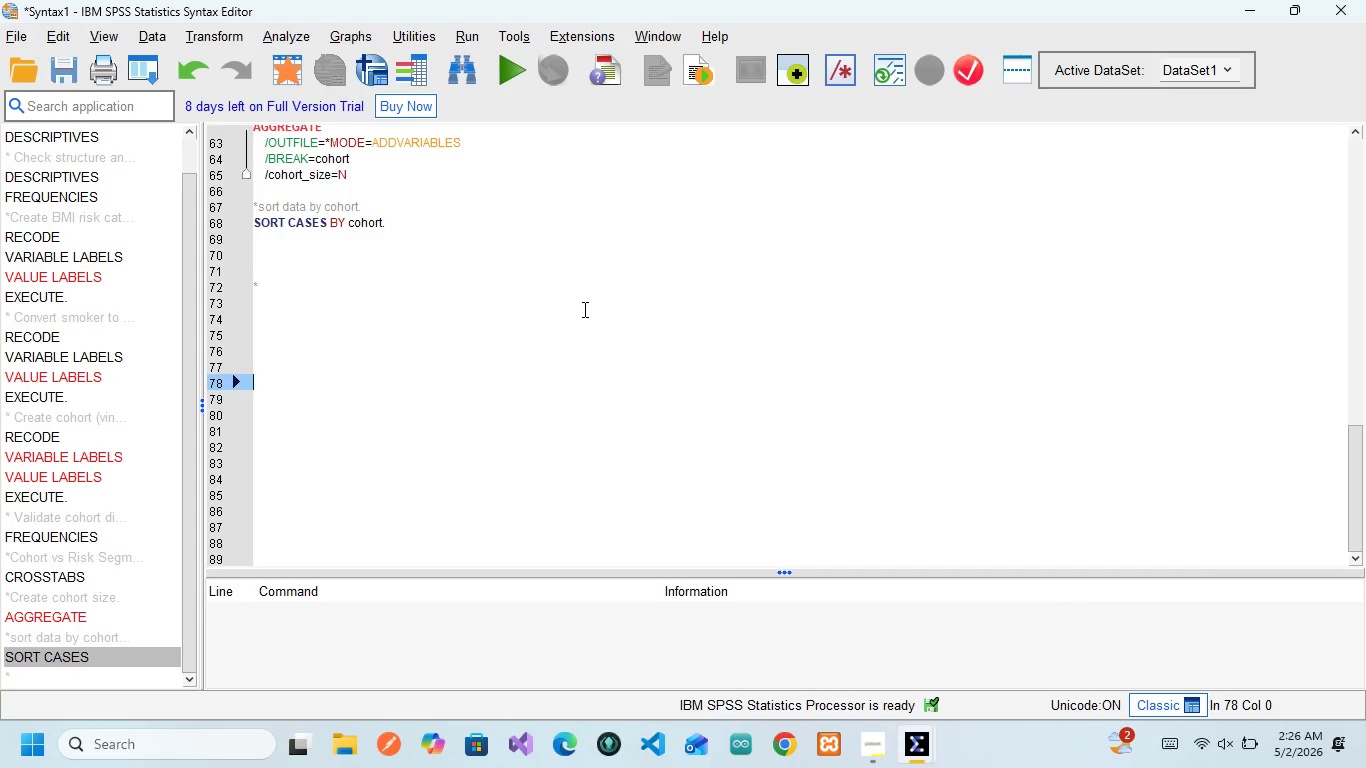 
left_click([583, 309])
 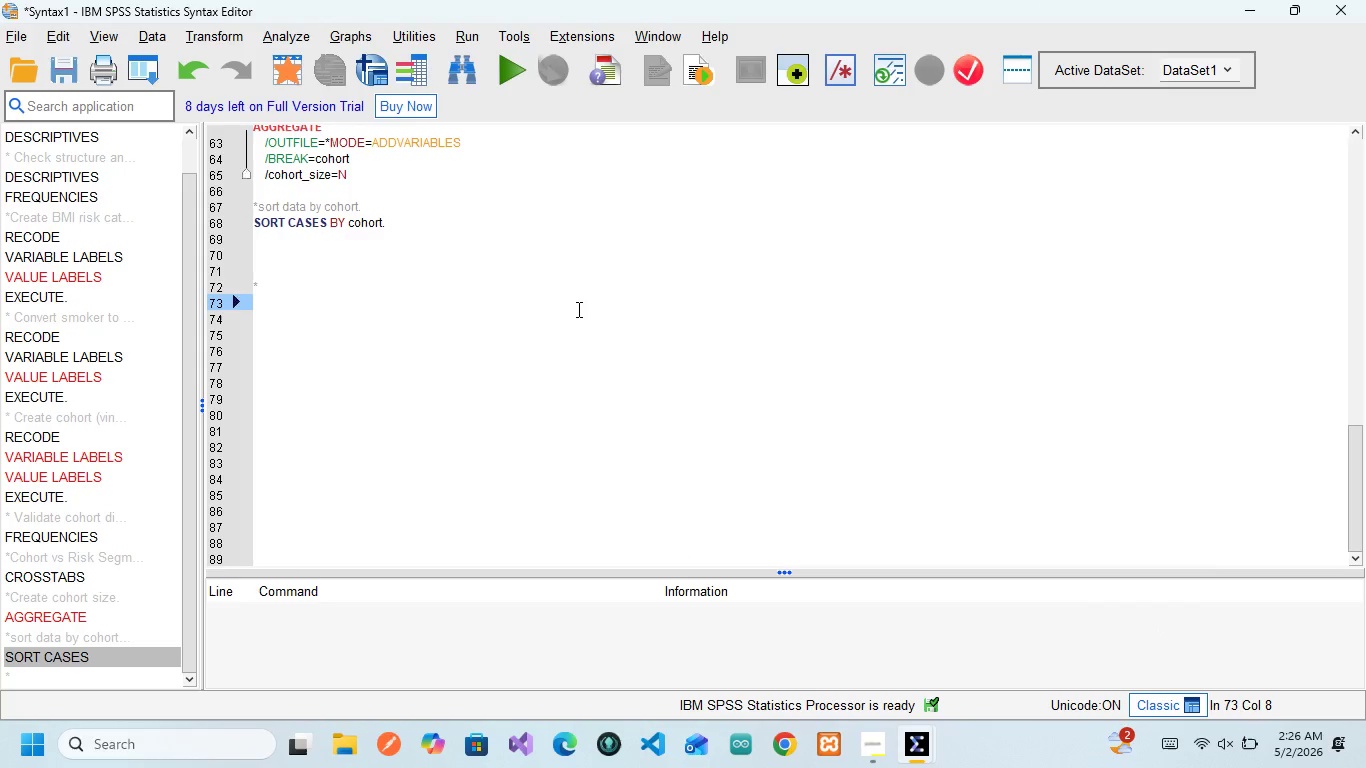 
key(Backspace)
 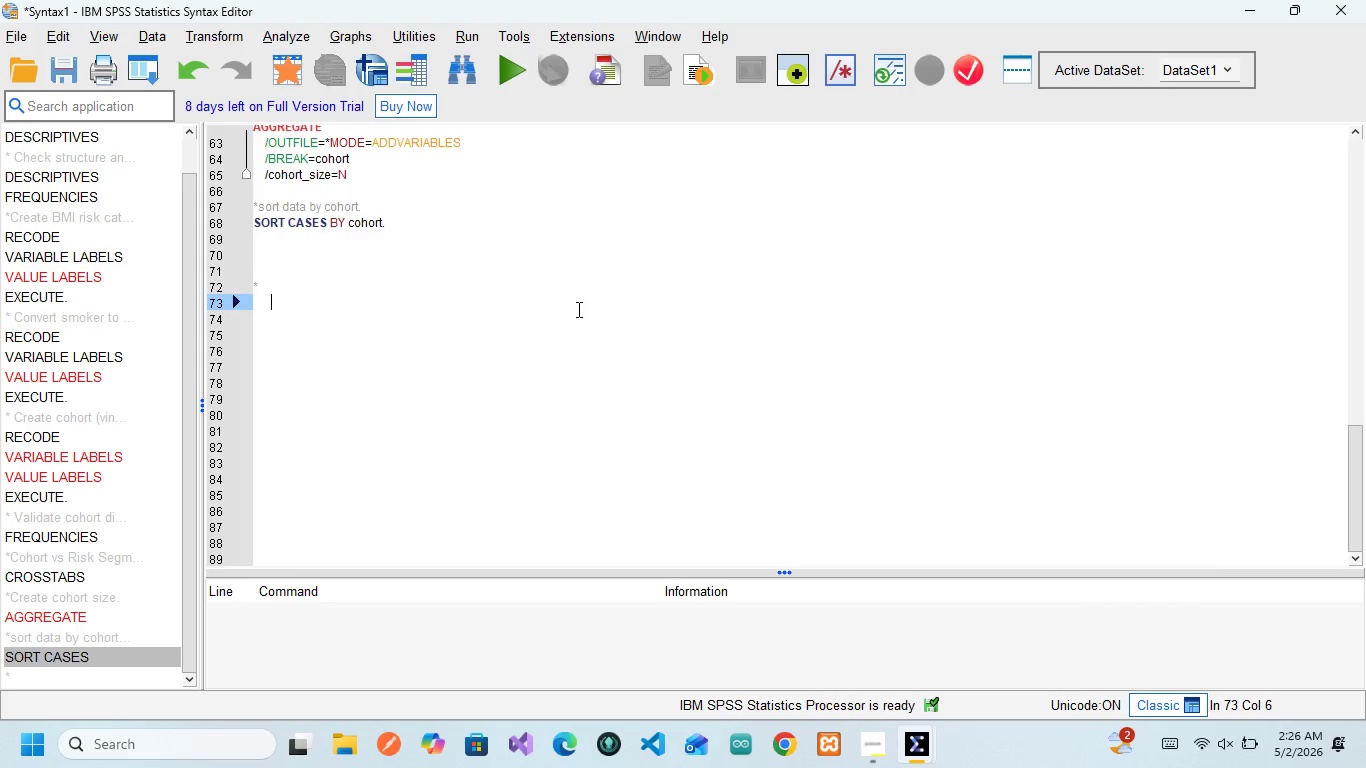 
key(Backspace)
 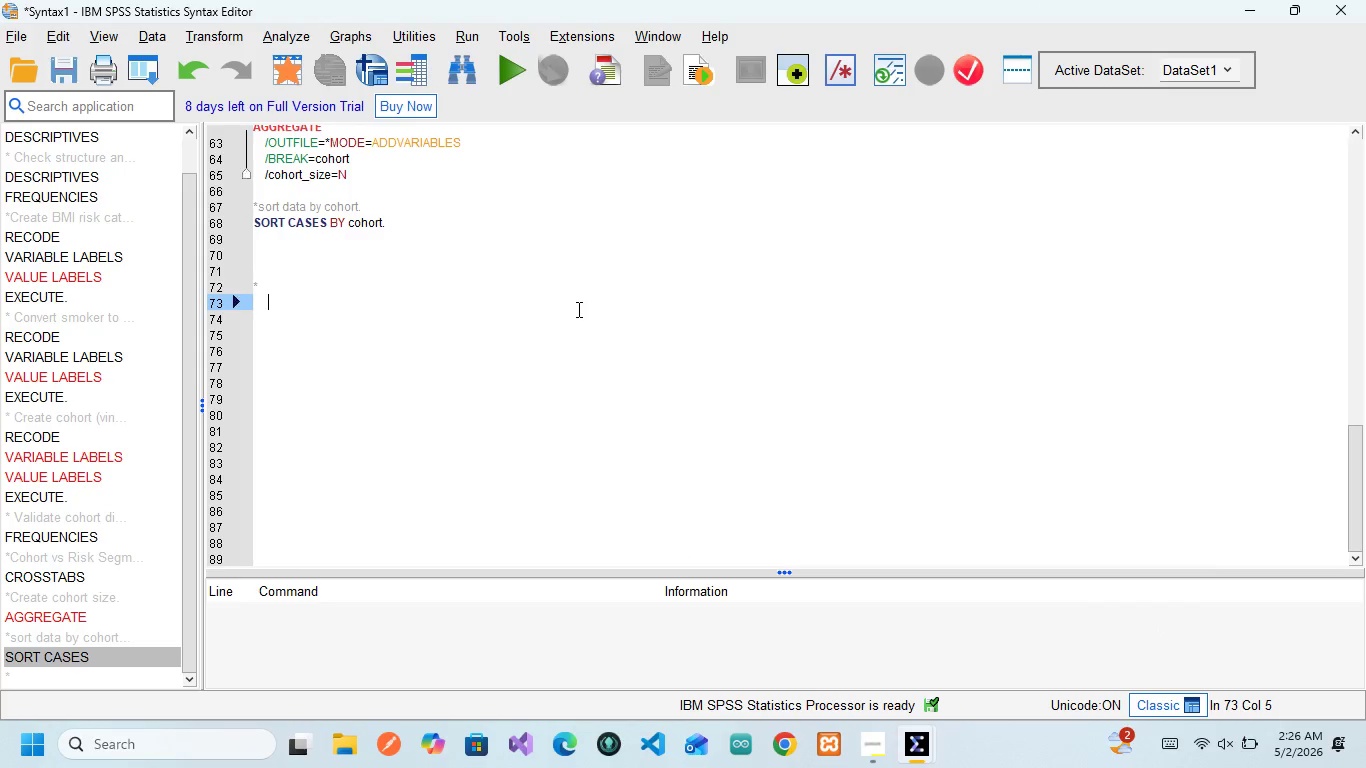 
key(Backspace)
 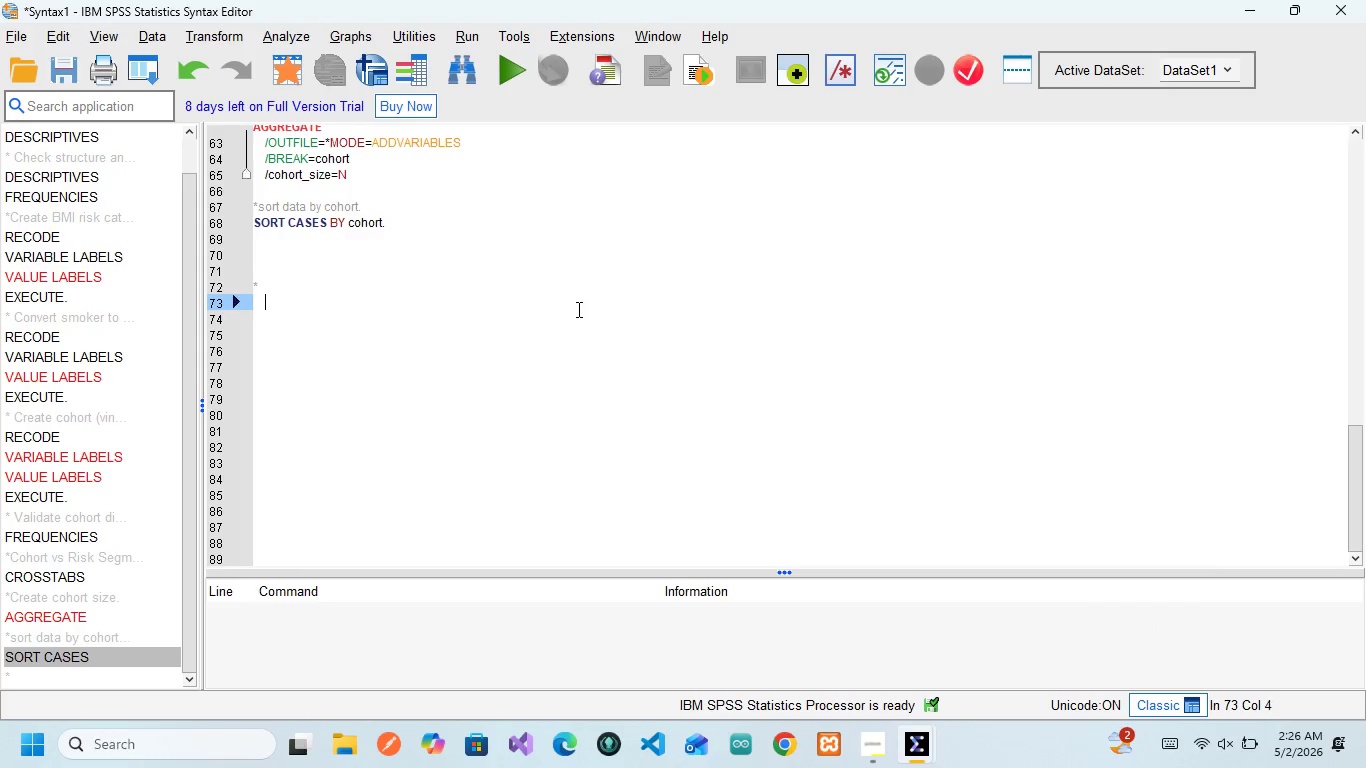 
key(Backspace)
 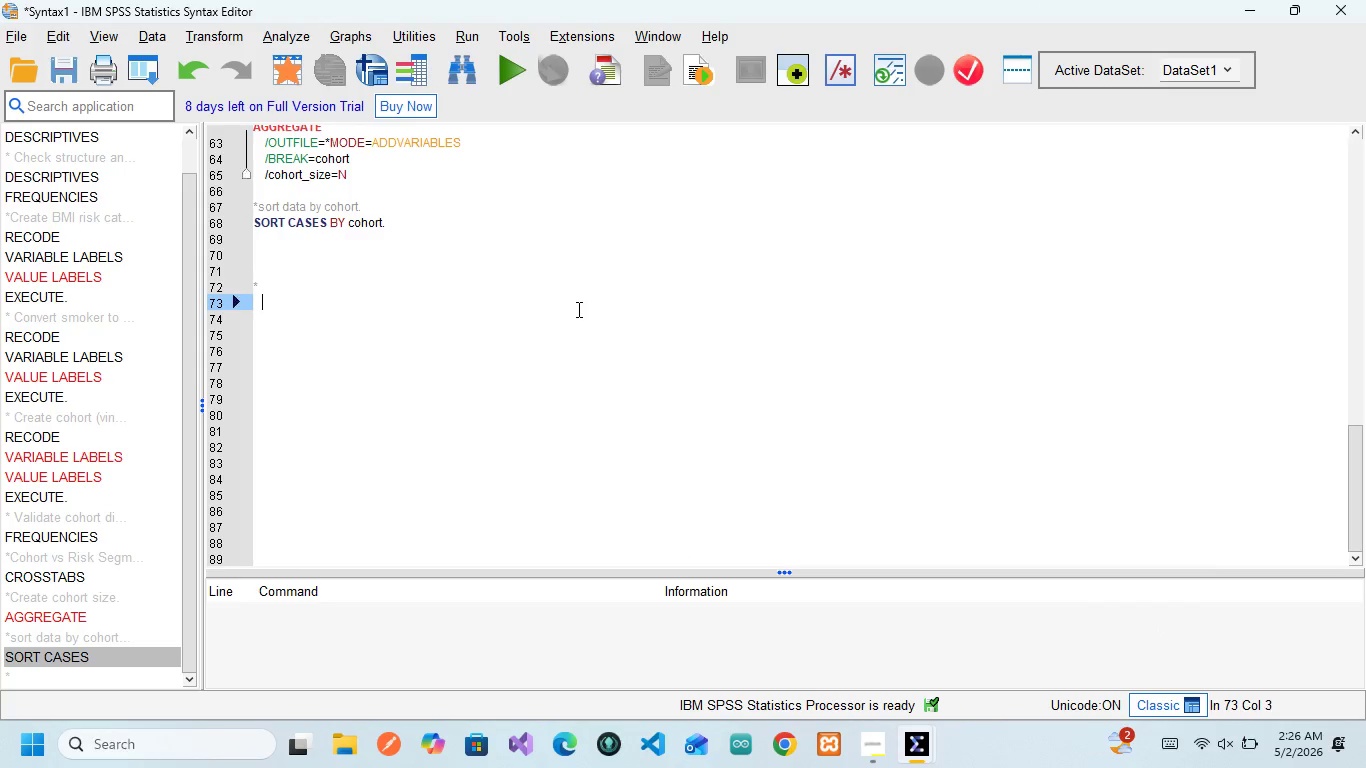 
key(Backspace)
 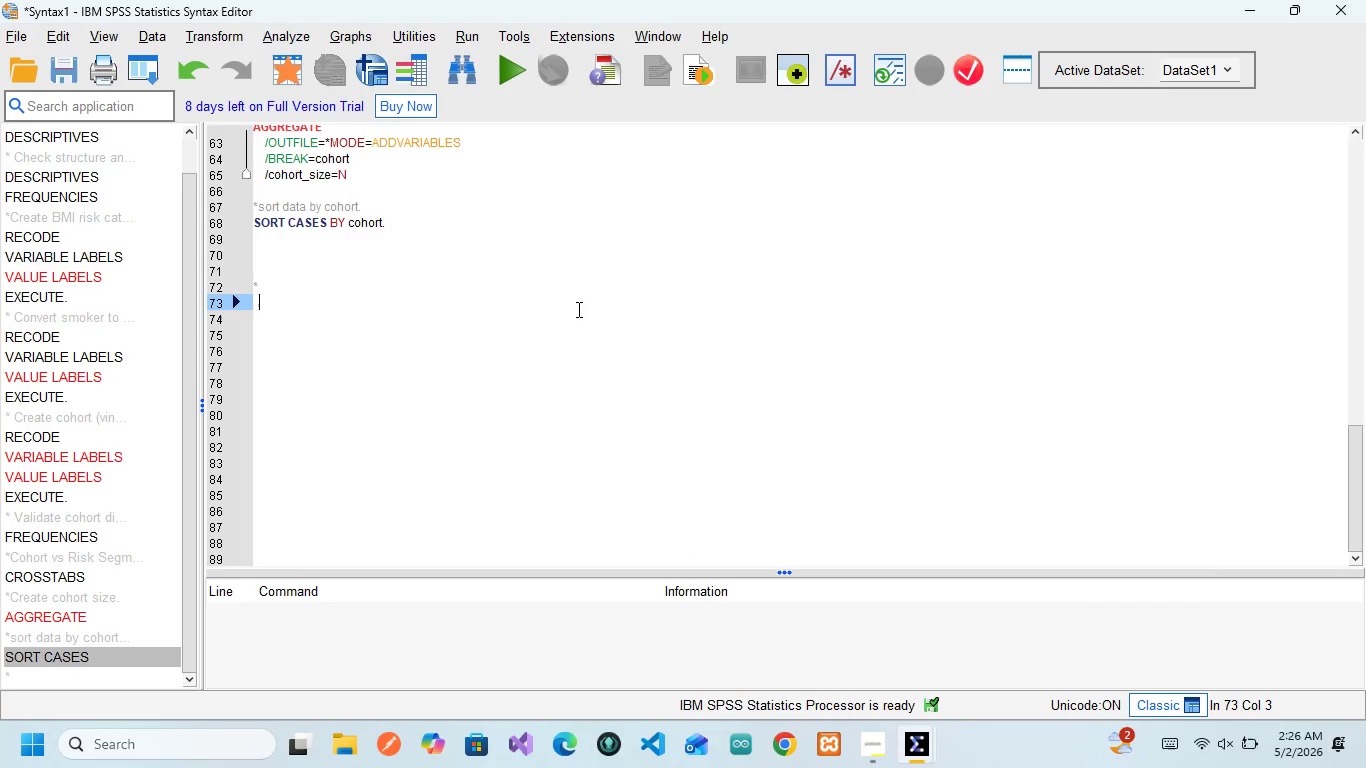 
key(Backspace)
 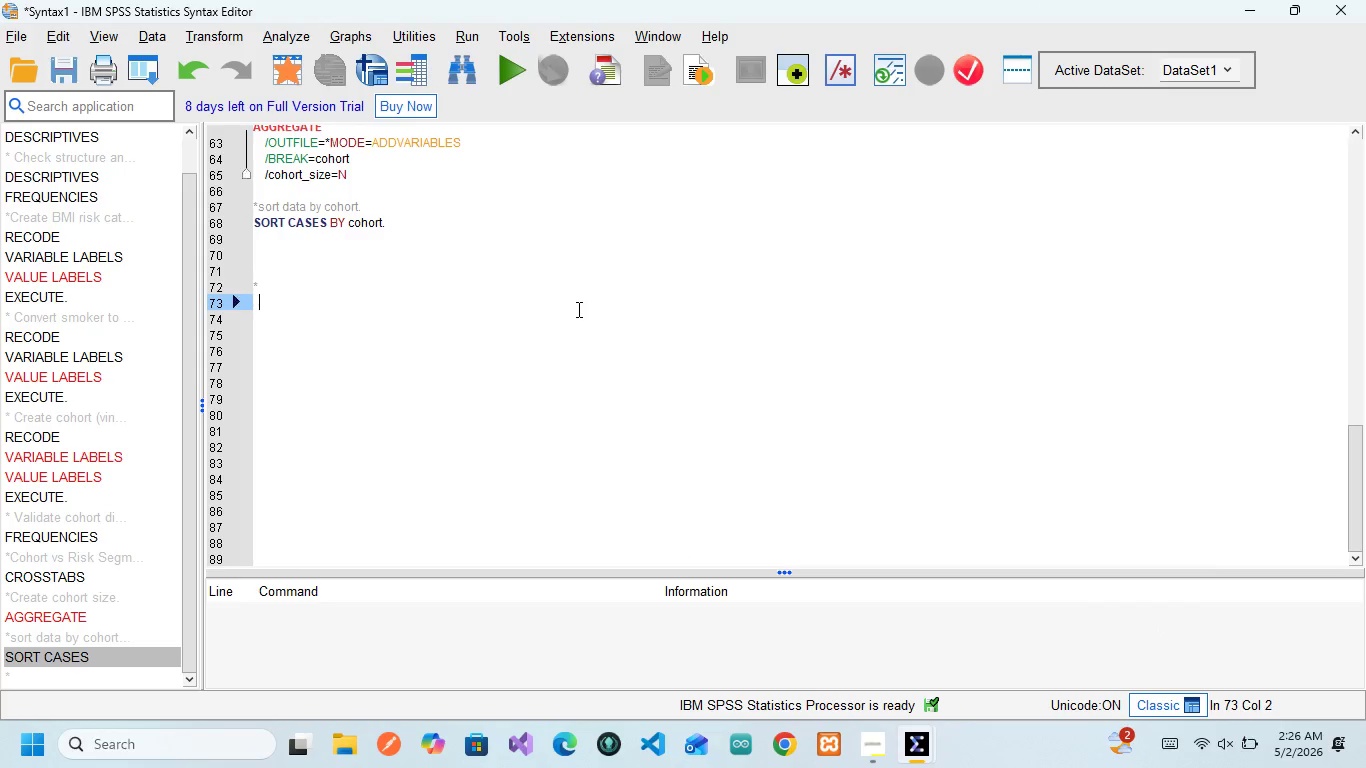 
key(Backspace)
 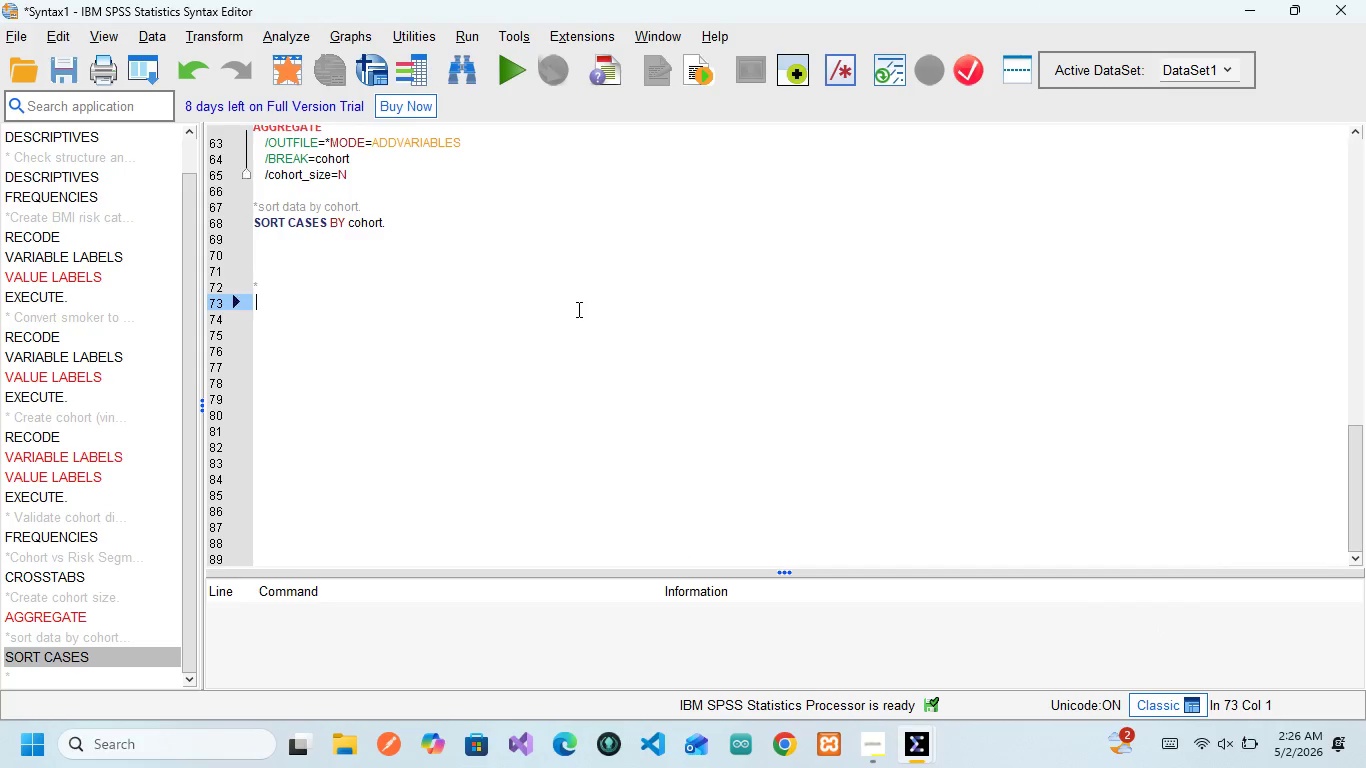 
key(Backspace)
 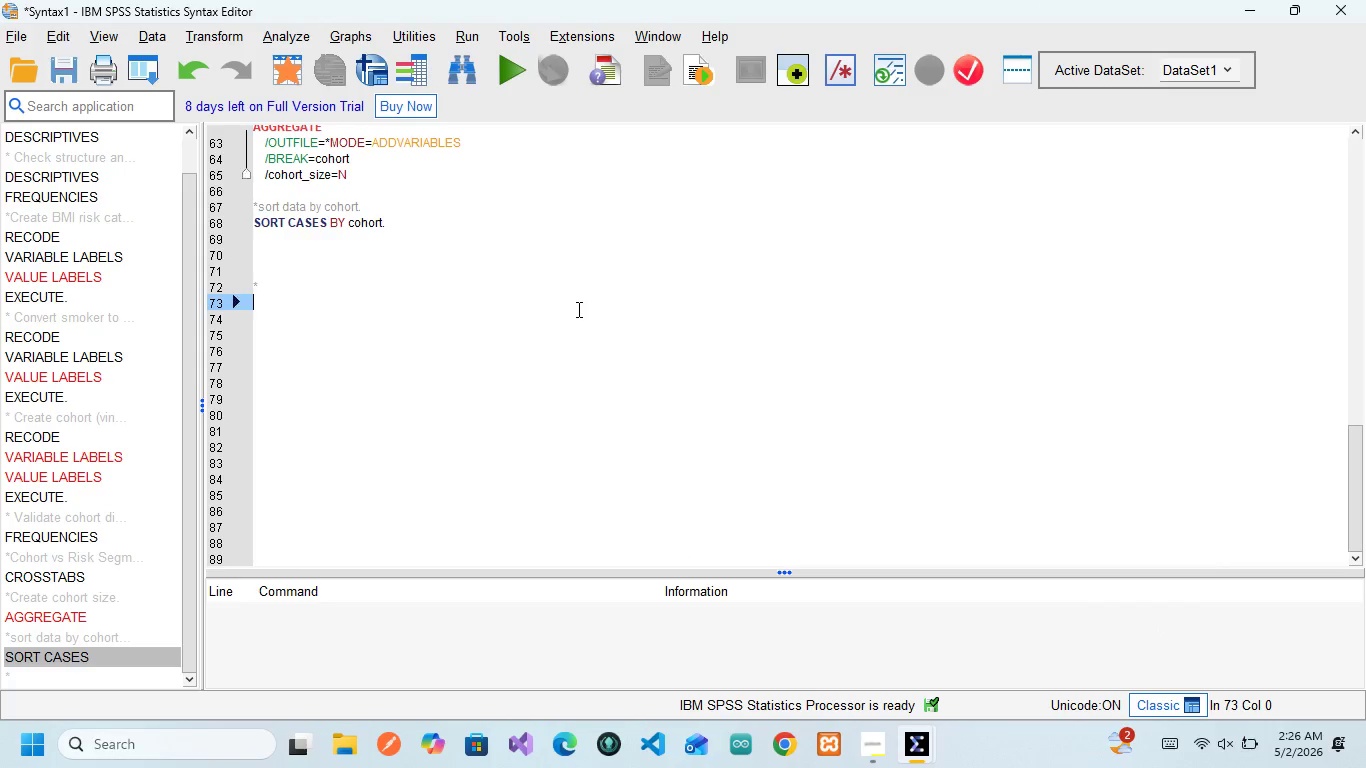 
key(Backspace)
 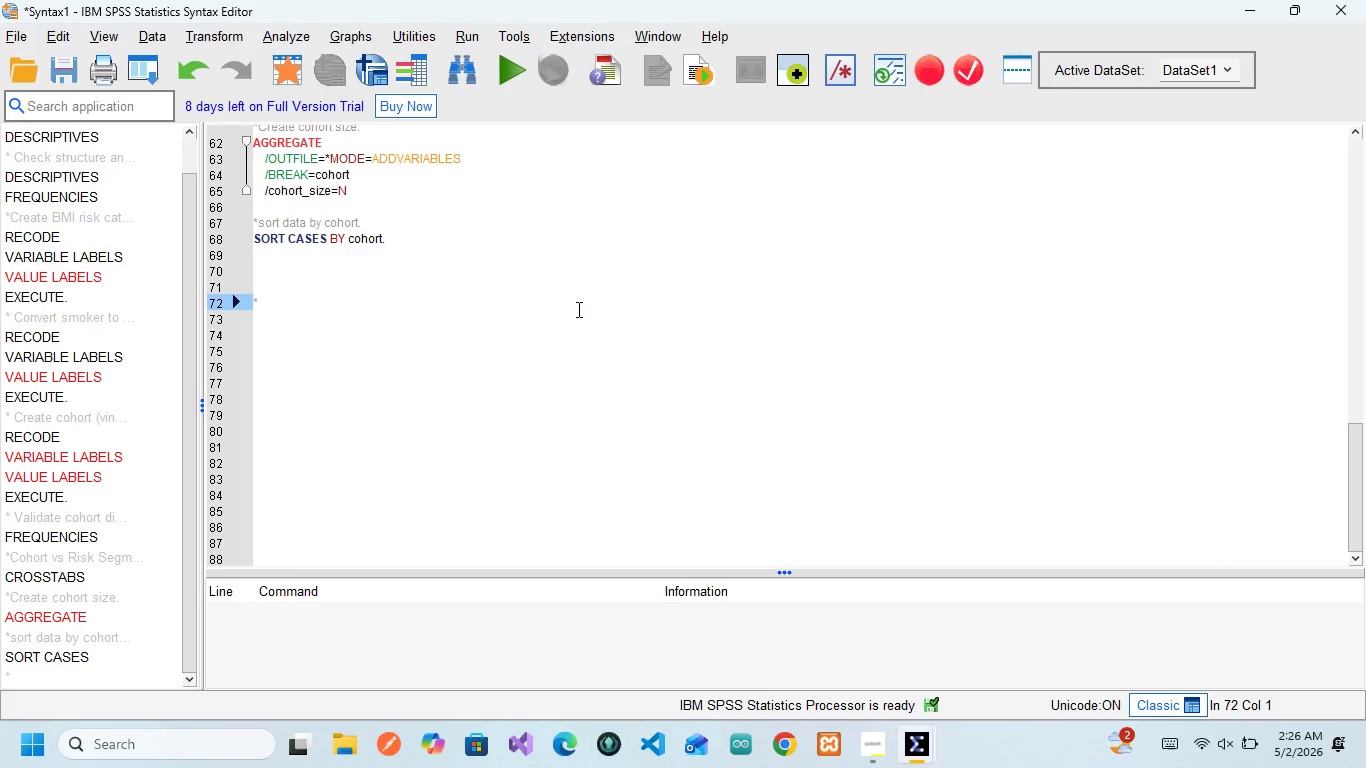 
key(Backspace)
 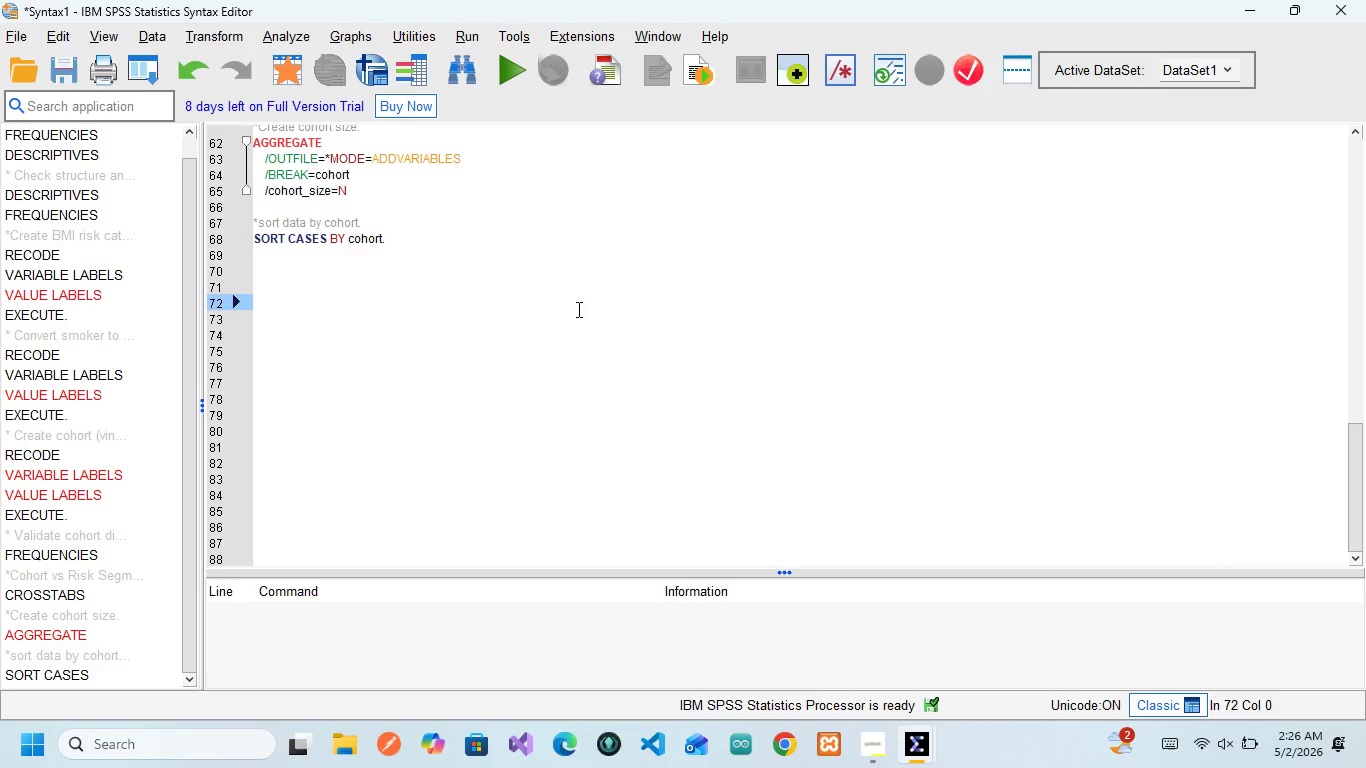 
key(ArrowUp)
 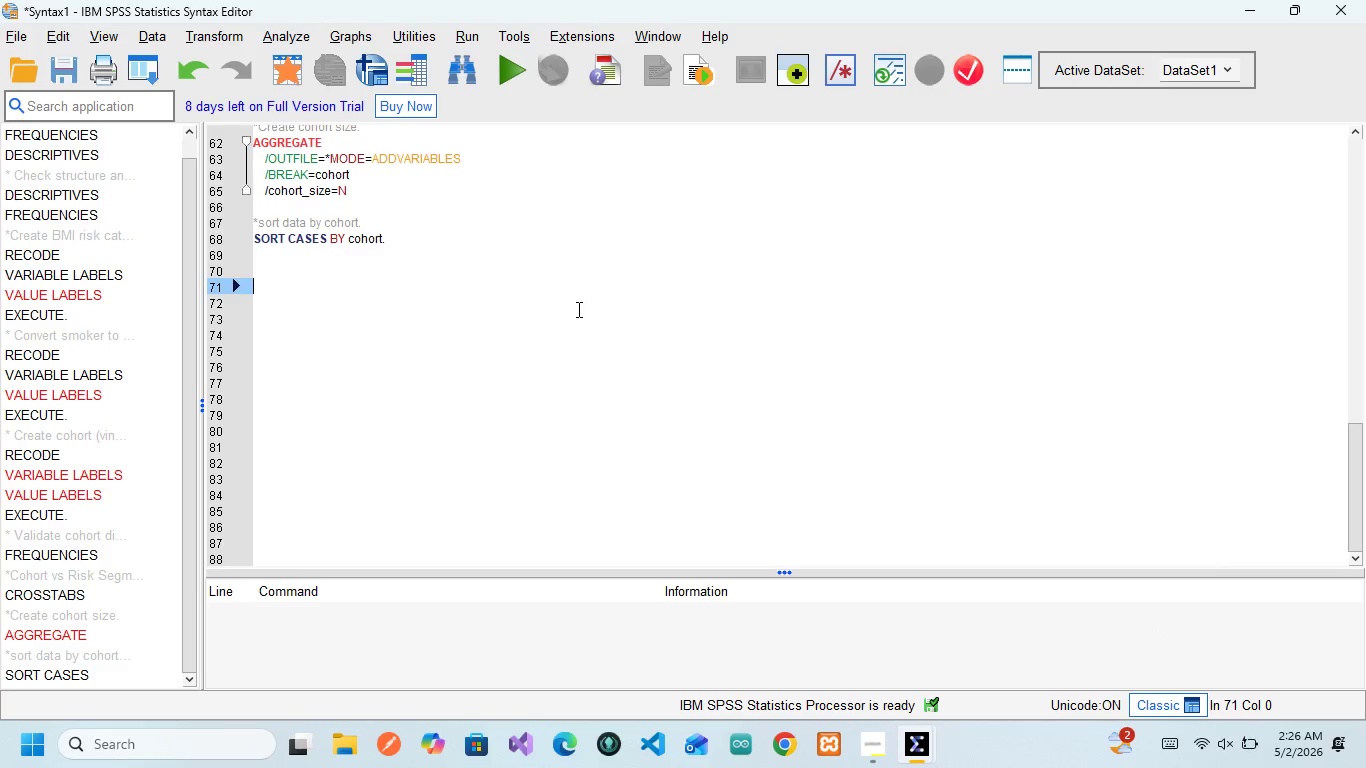 
key(ArrowUp)
 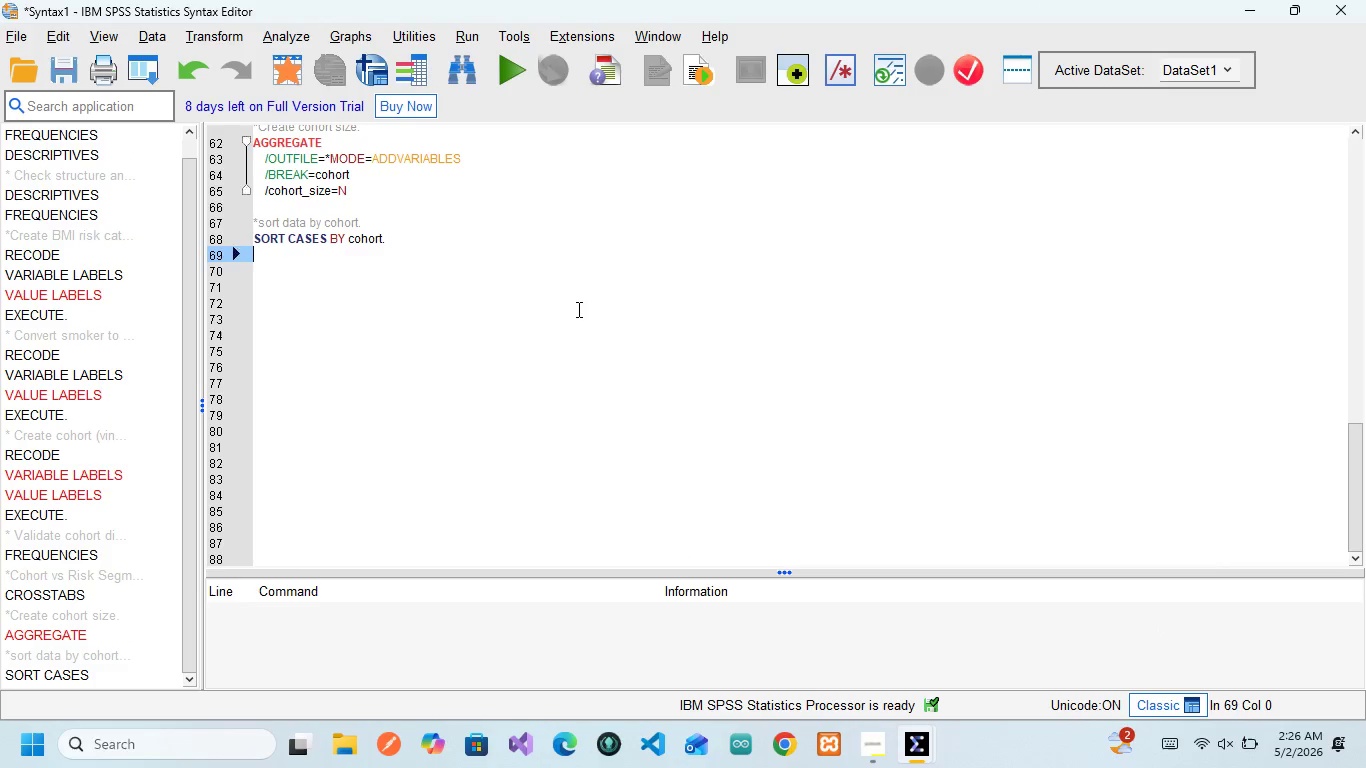 
key(ArrowUp)
 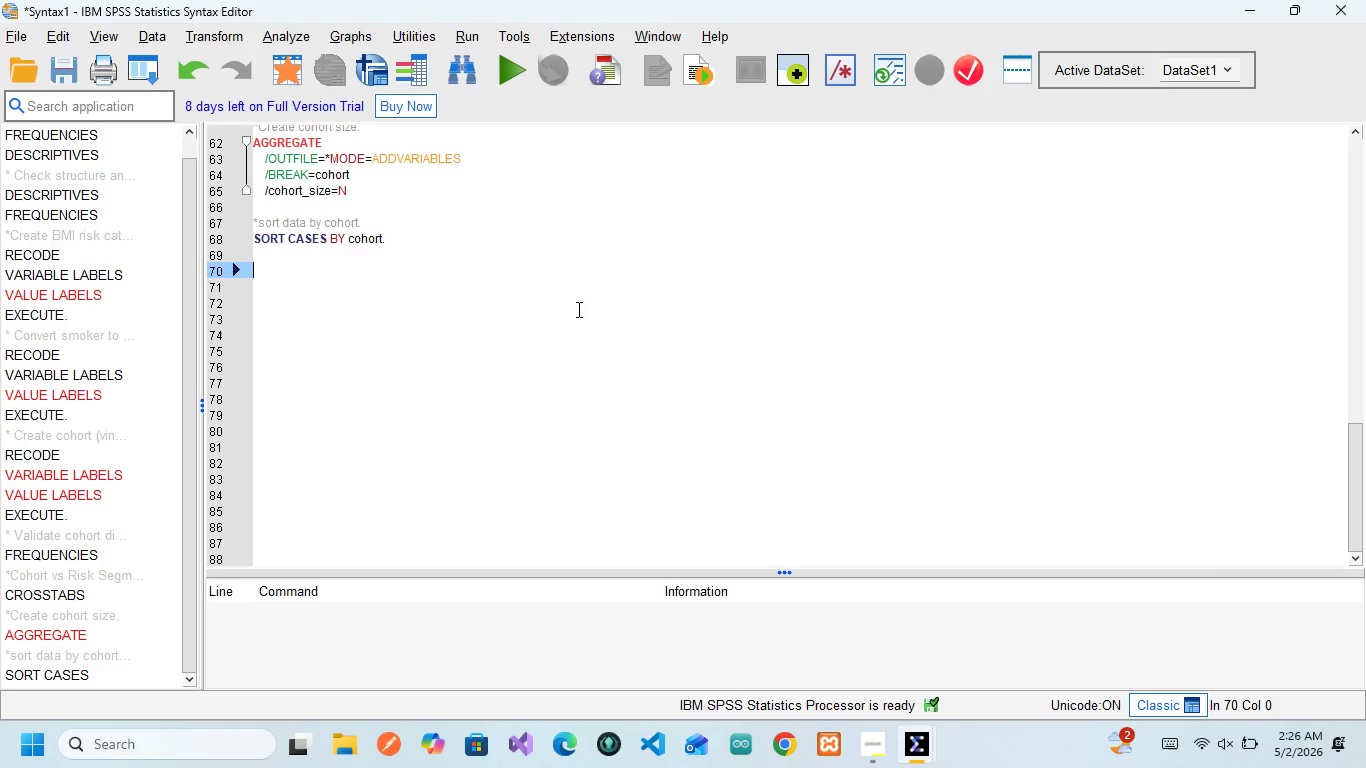 
key(ArrowDown)
 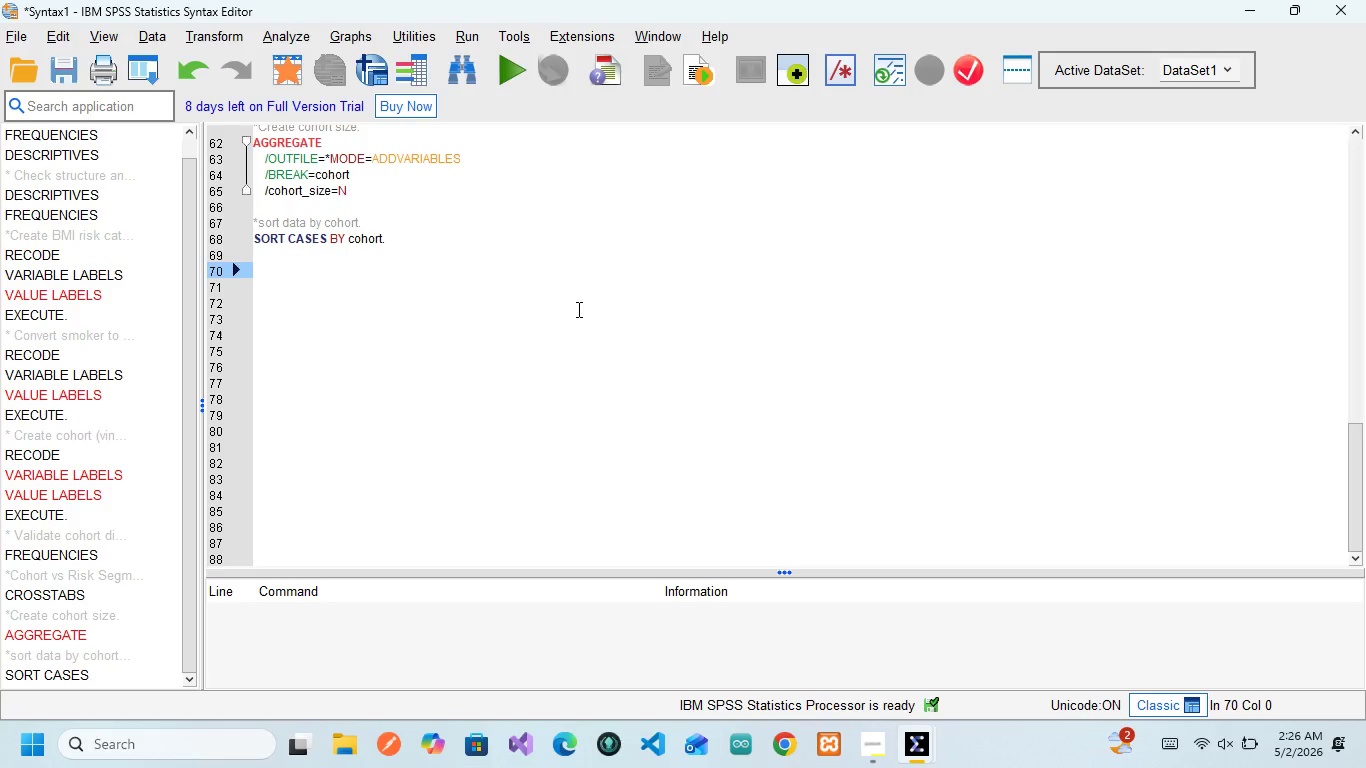 
key(ArrowDown)
 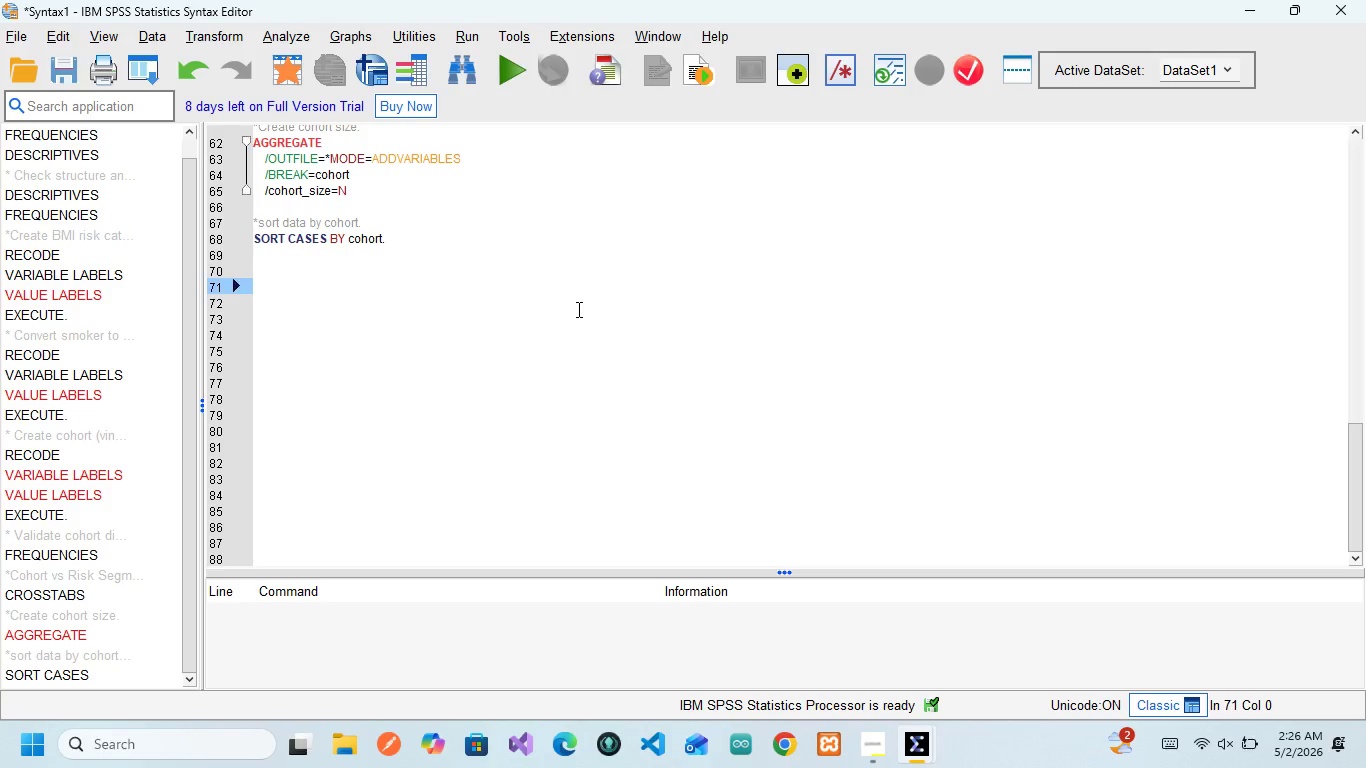 
key(Period)
 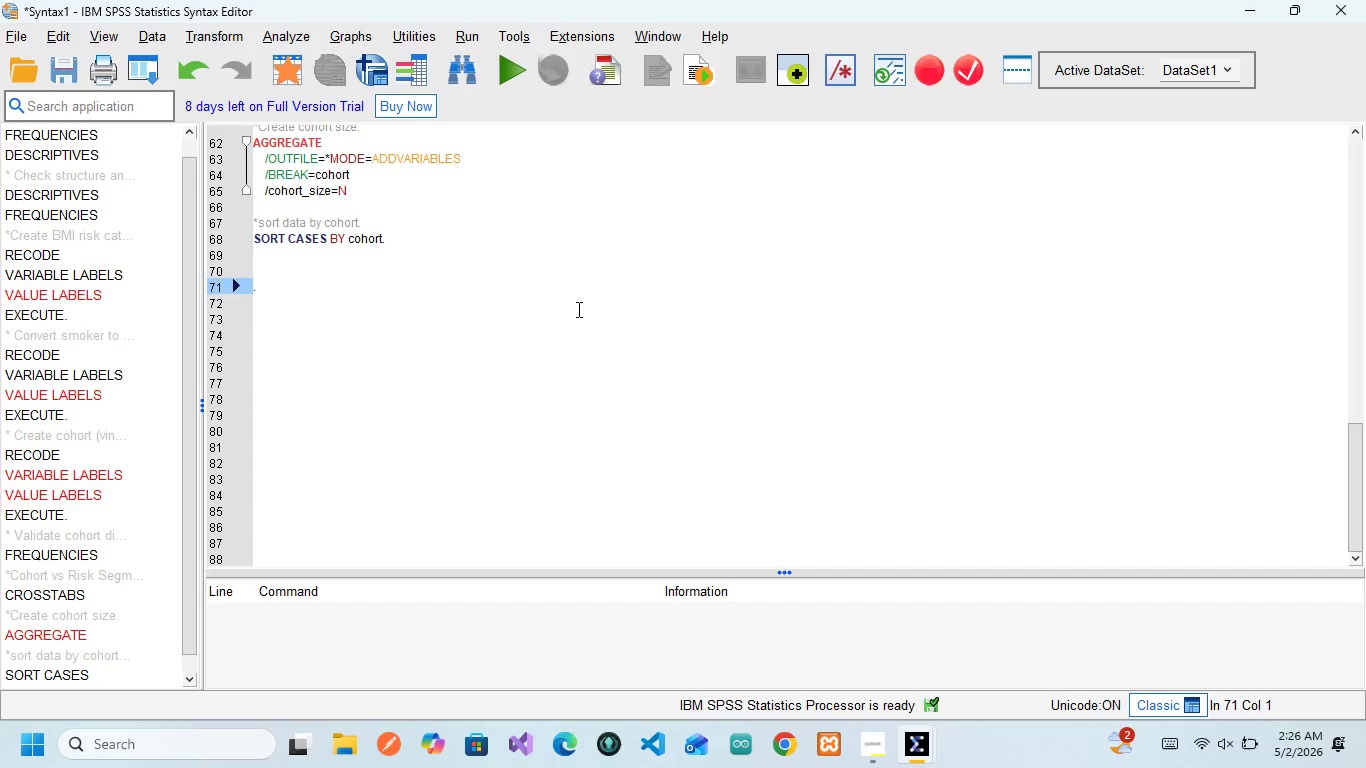 
key(Backspace)
 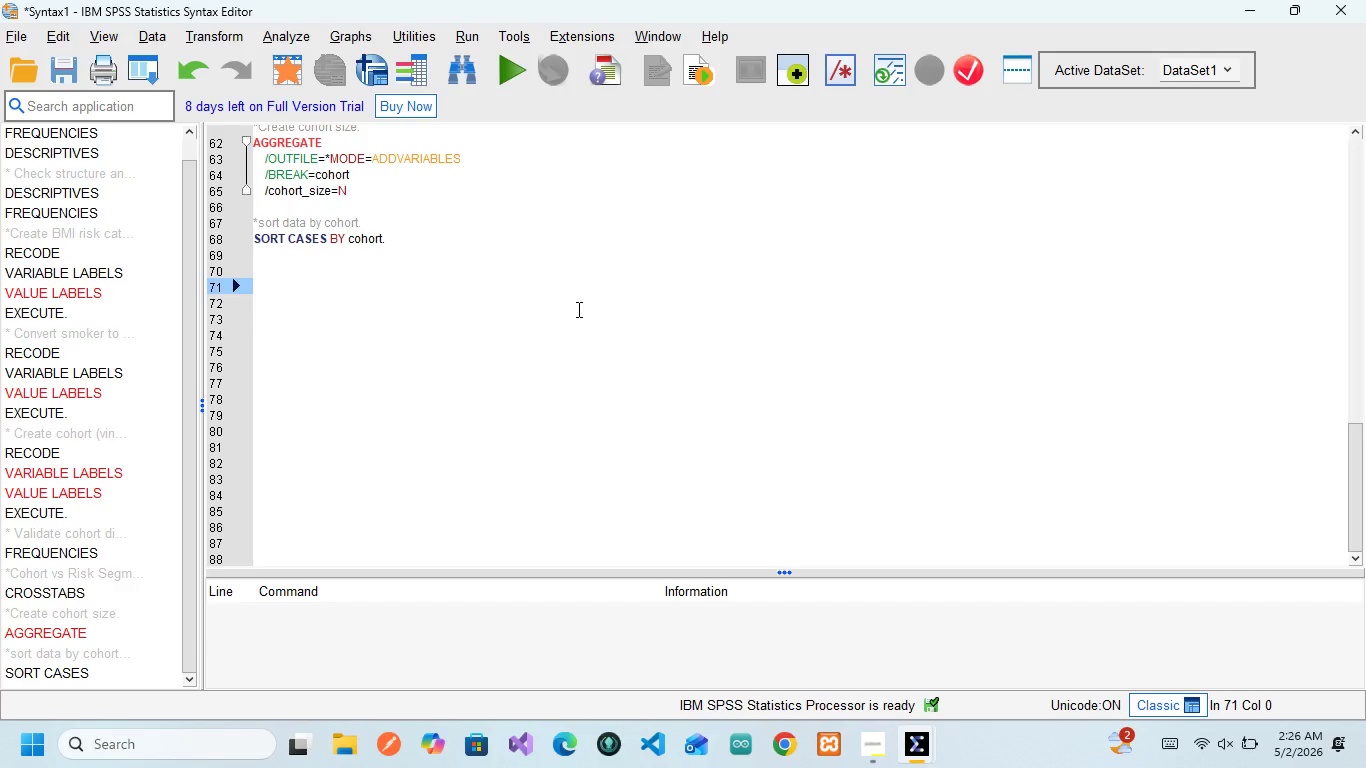 
key(Shift+8)
 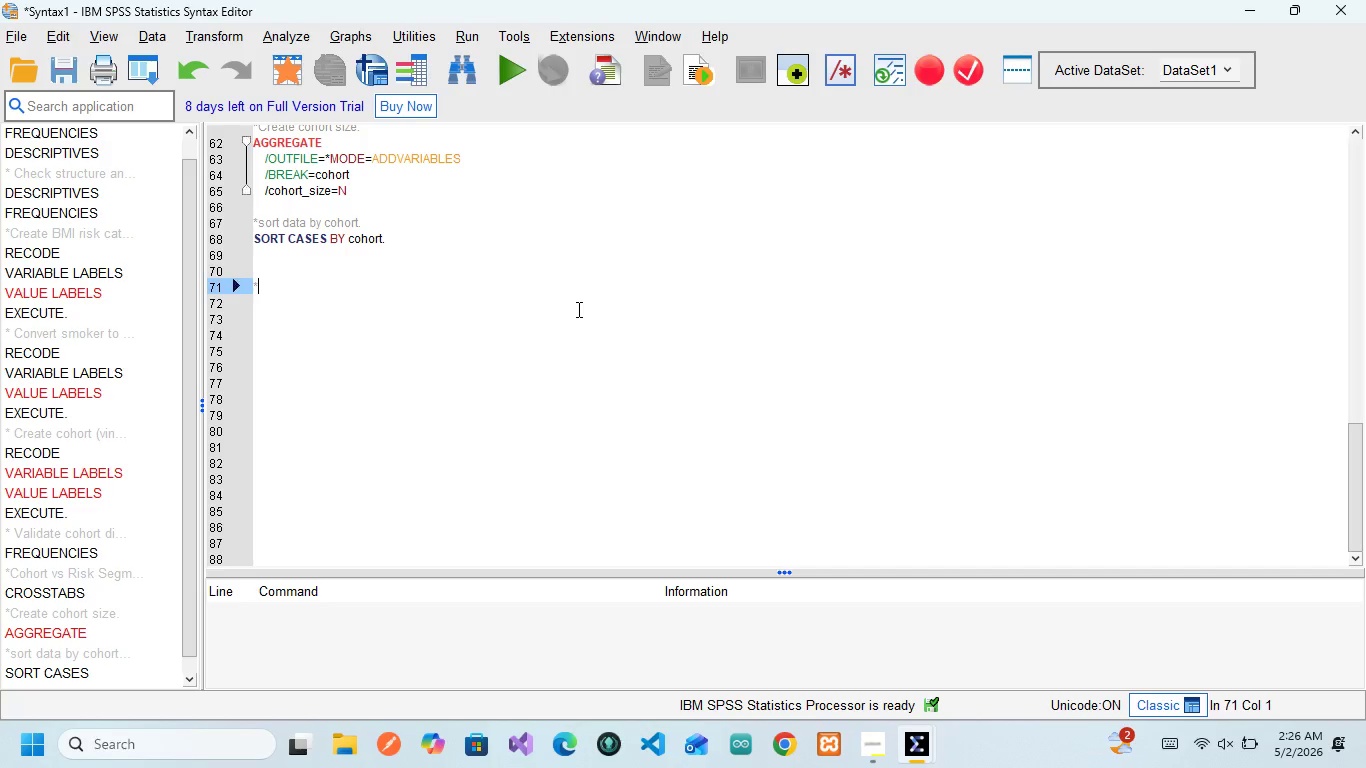 
type(Create simulated )
 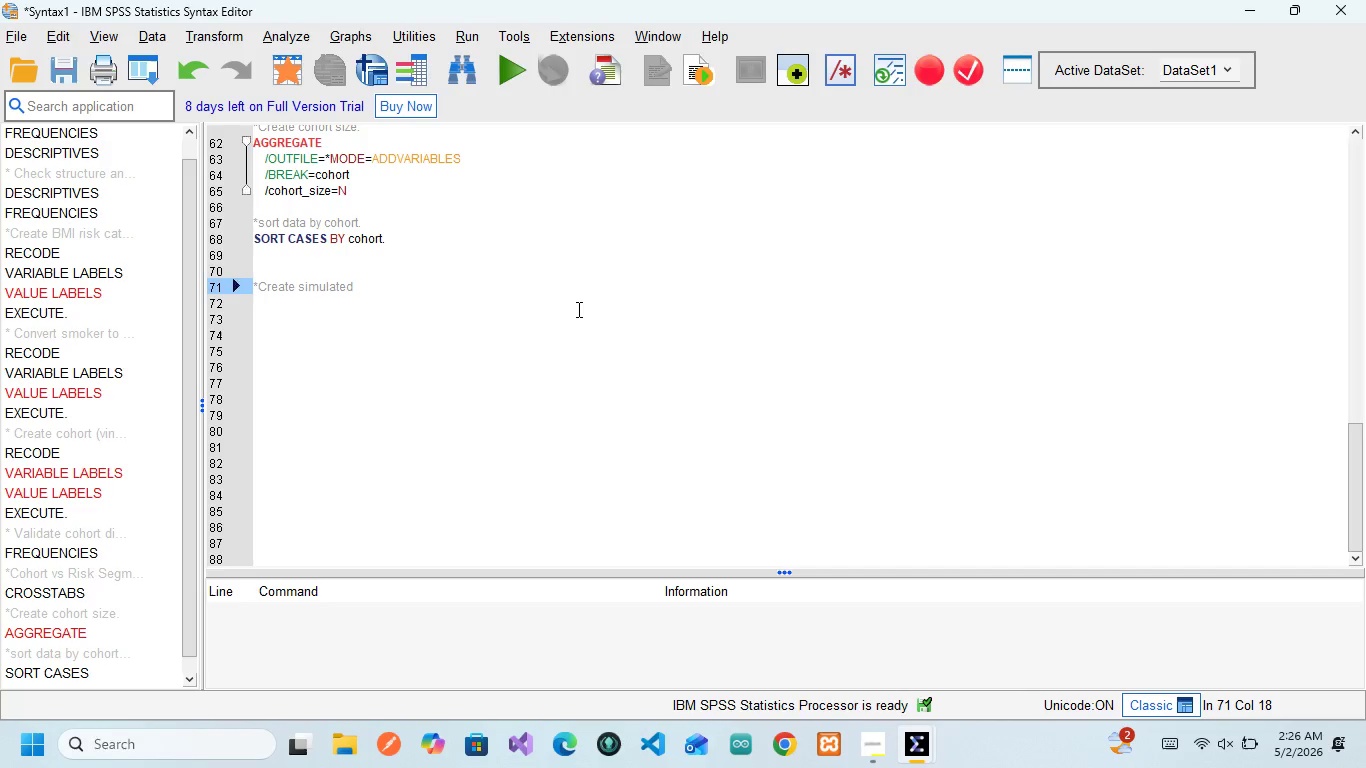 
wait(5.95)
 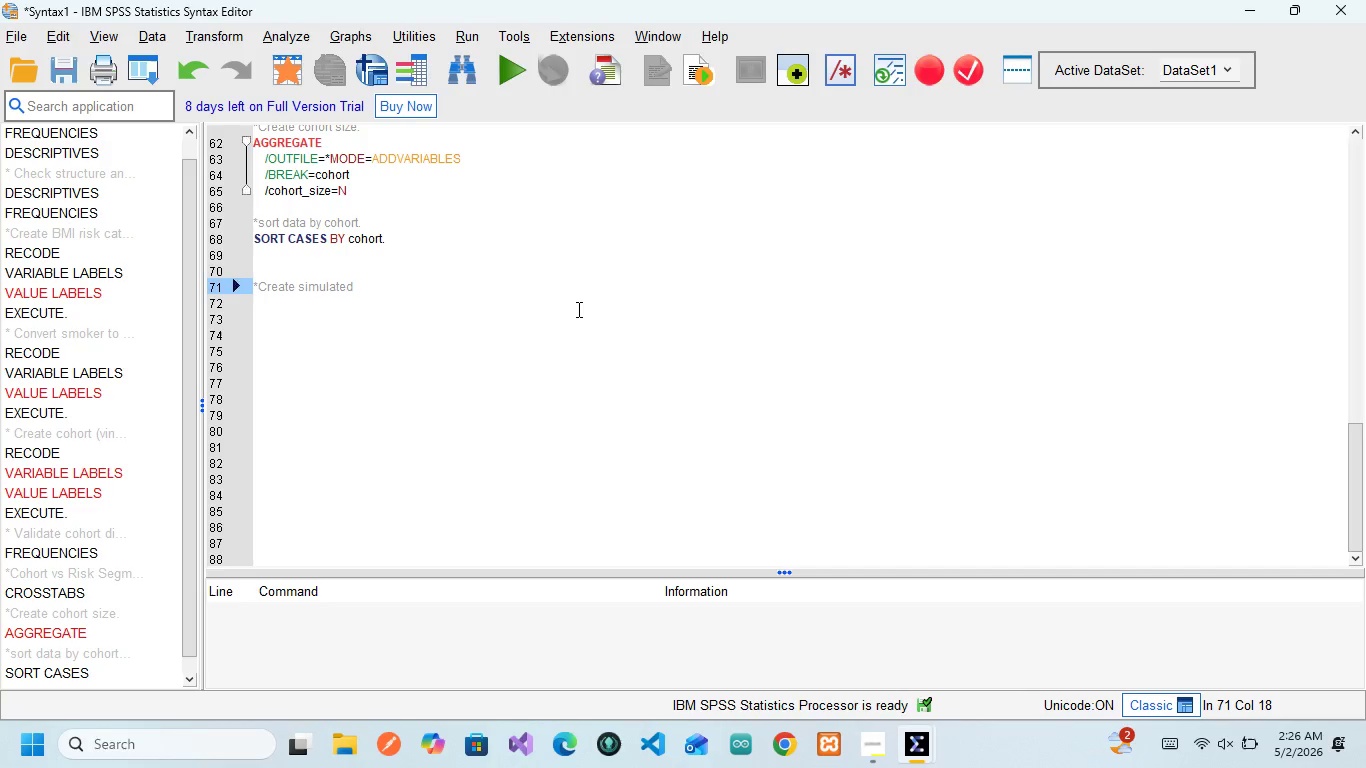 
type(pl)
key(Backspace)
type(olicu)
key(Backspace)
type(y year ())
 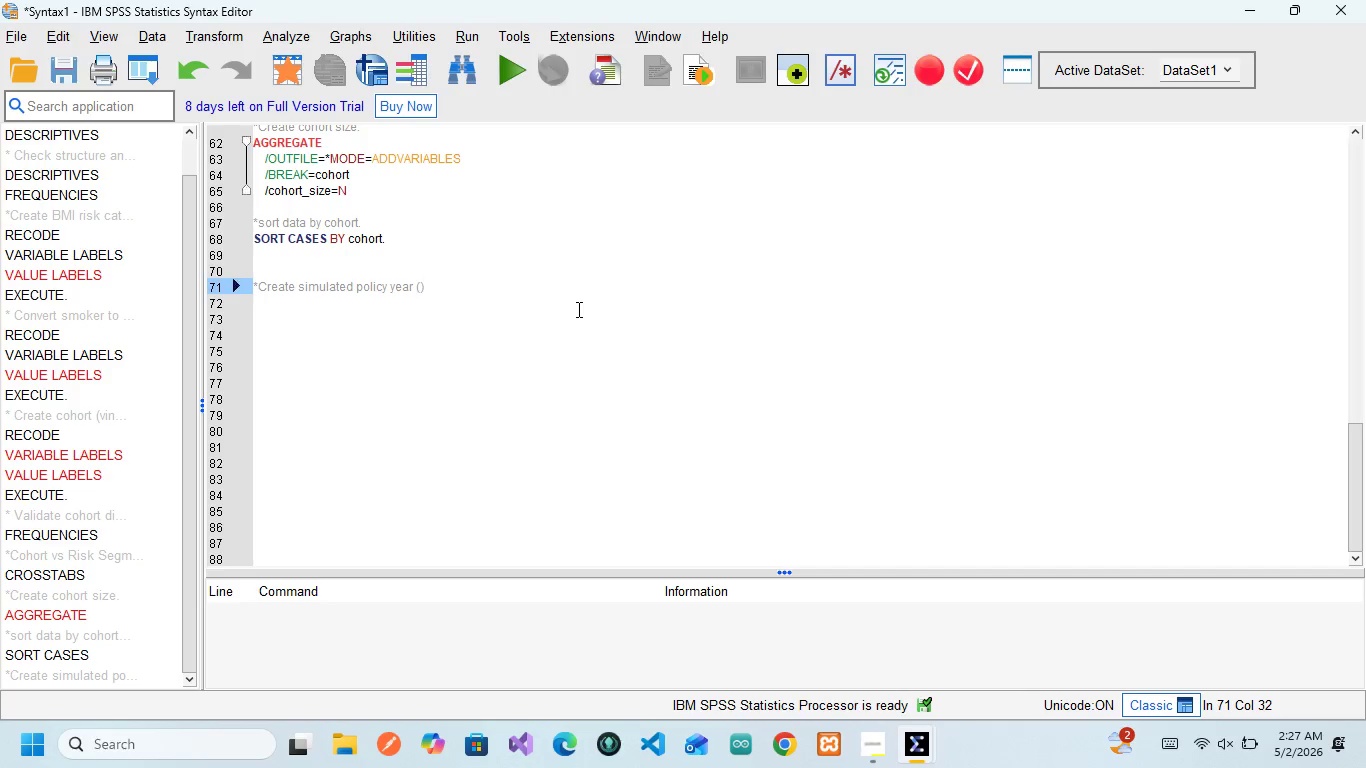 
key(ArrowLeft)
 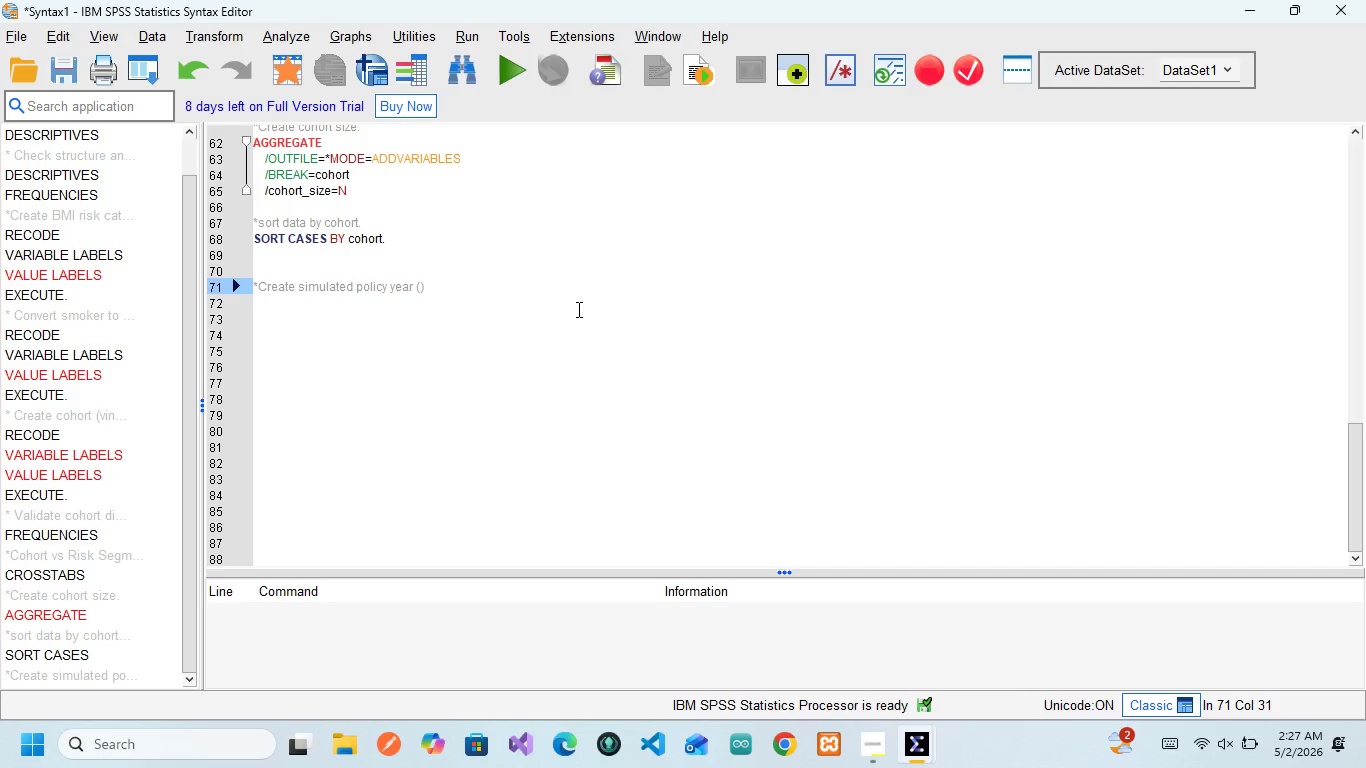 
key(1)
 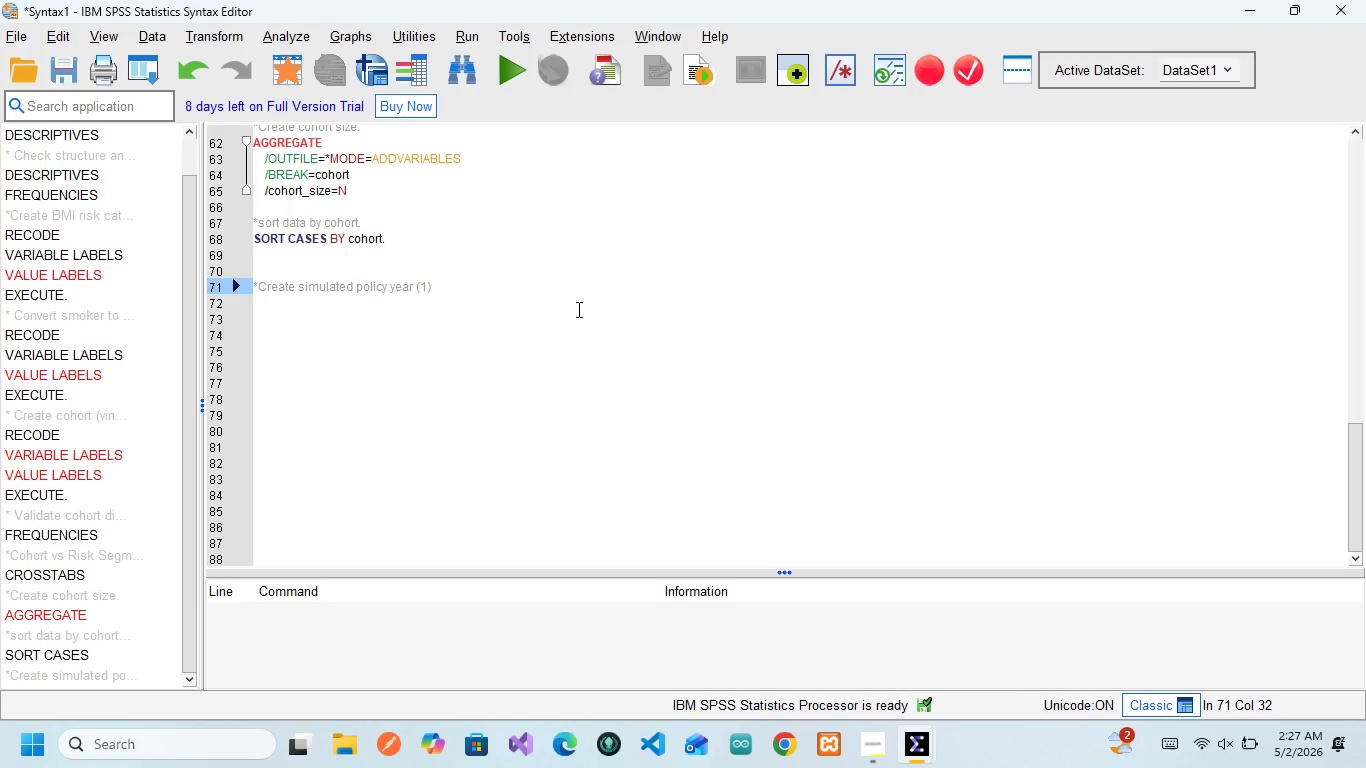 
key(Minus)
 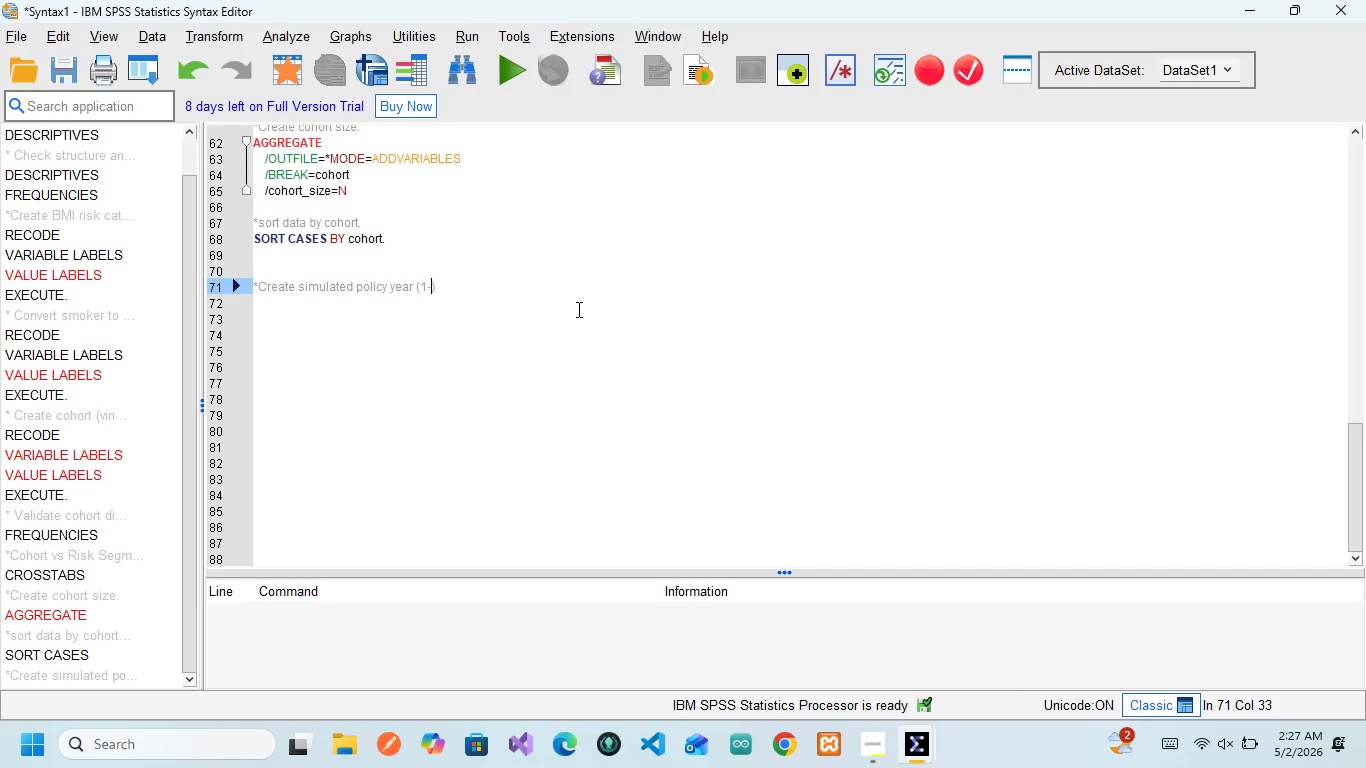 
key(5)
 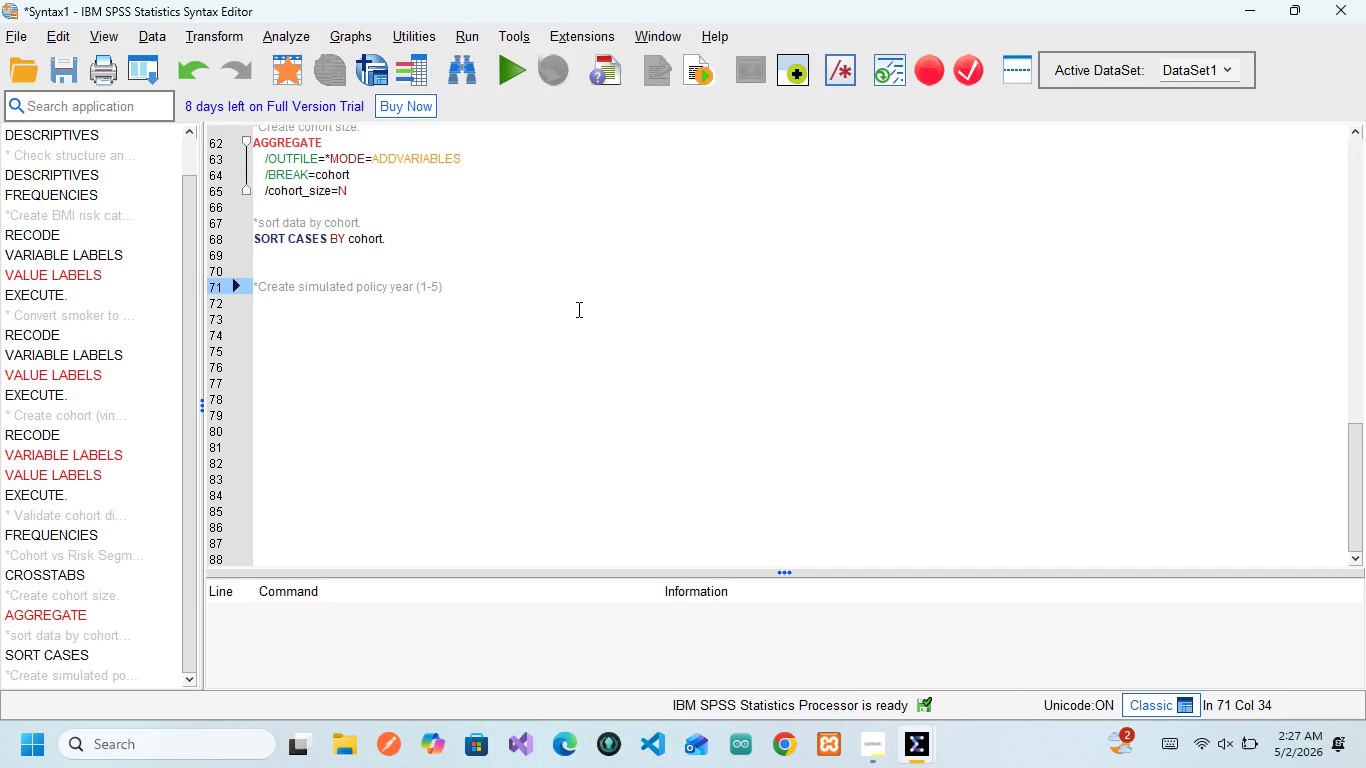 
key(ArrowRight)
 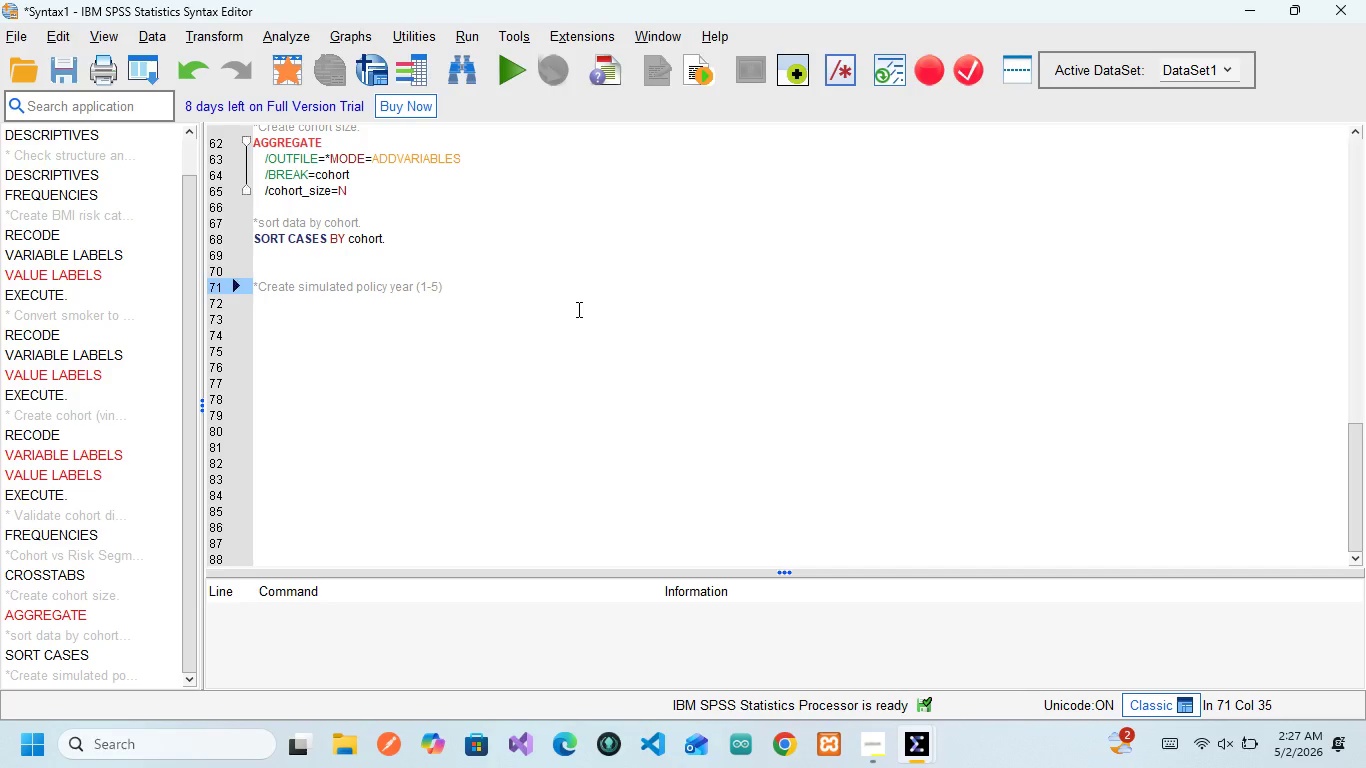 
wait(5.08)
 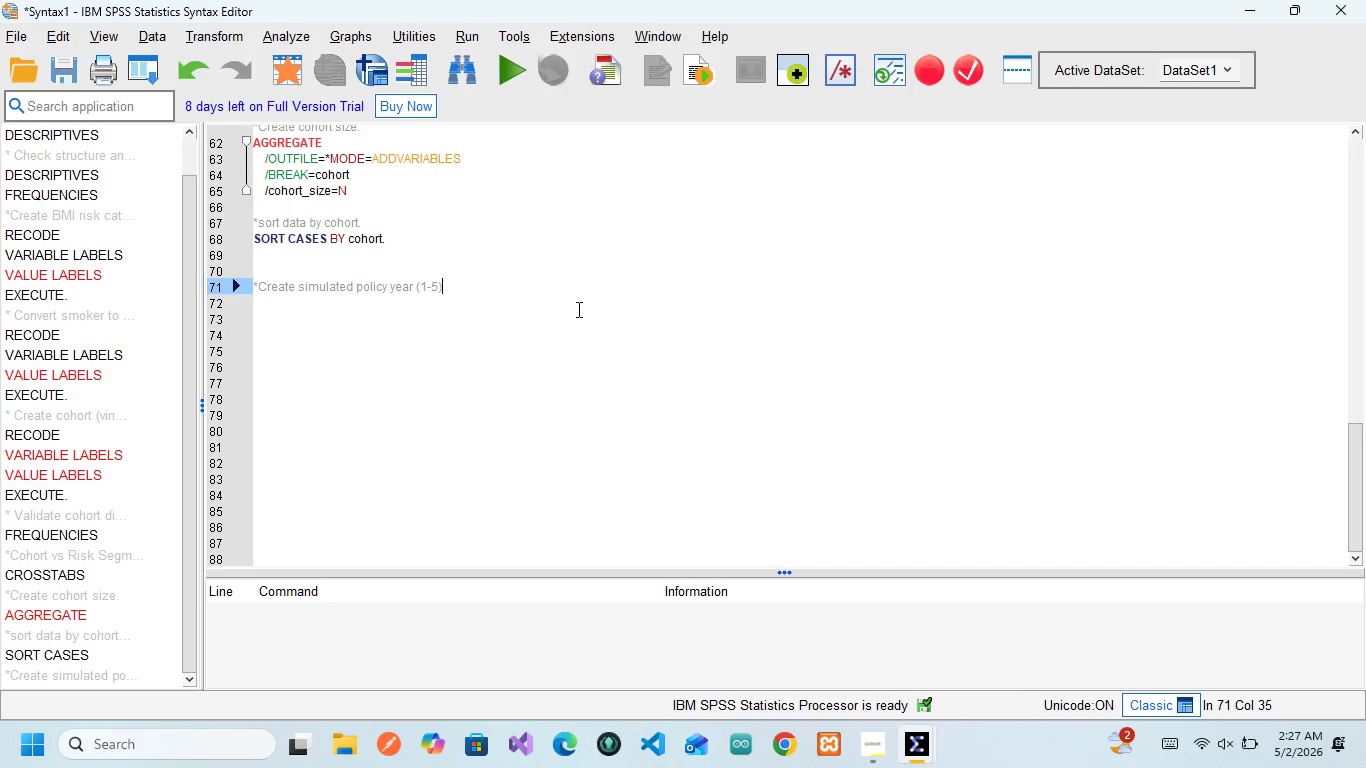 
key(Enter)
 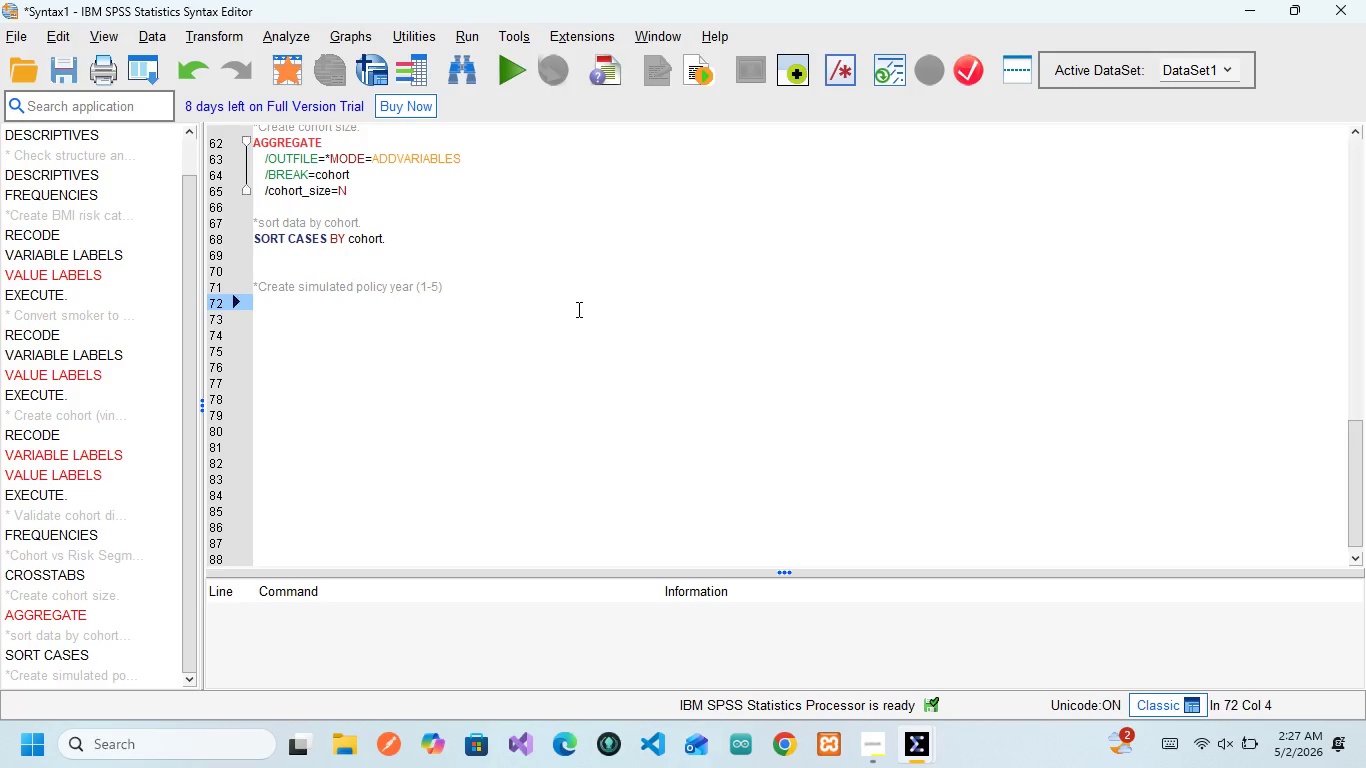 
key(Backspace)
 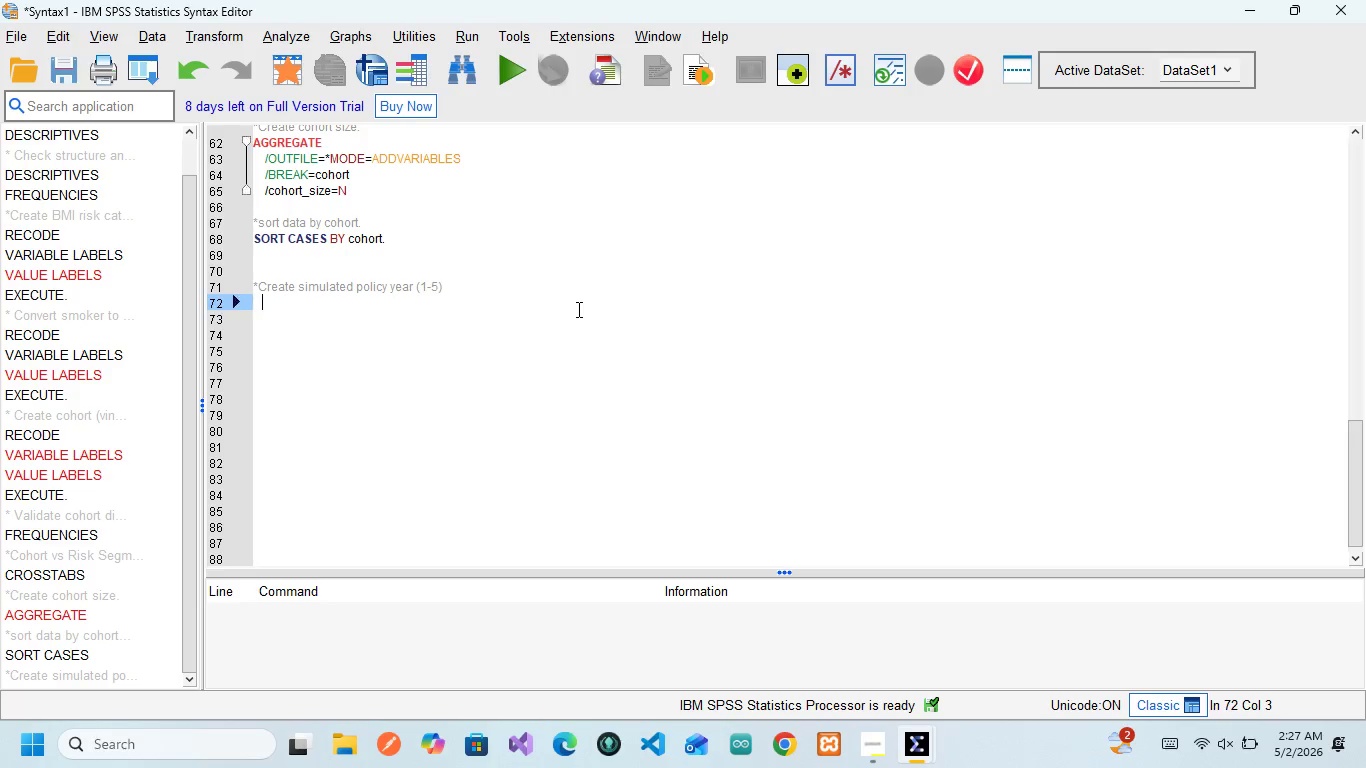 
key(Backspace)
 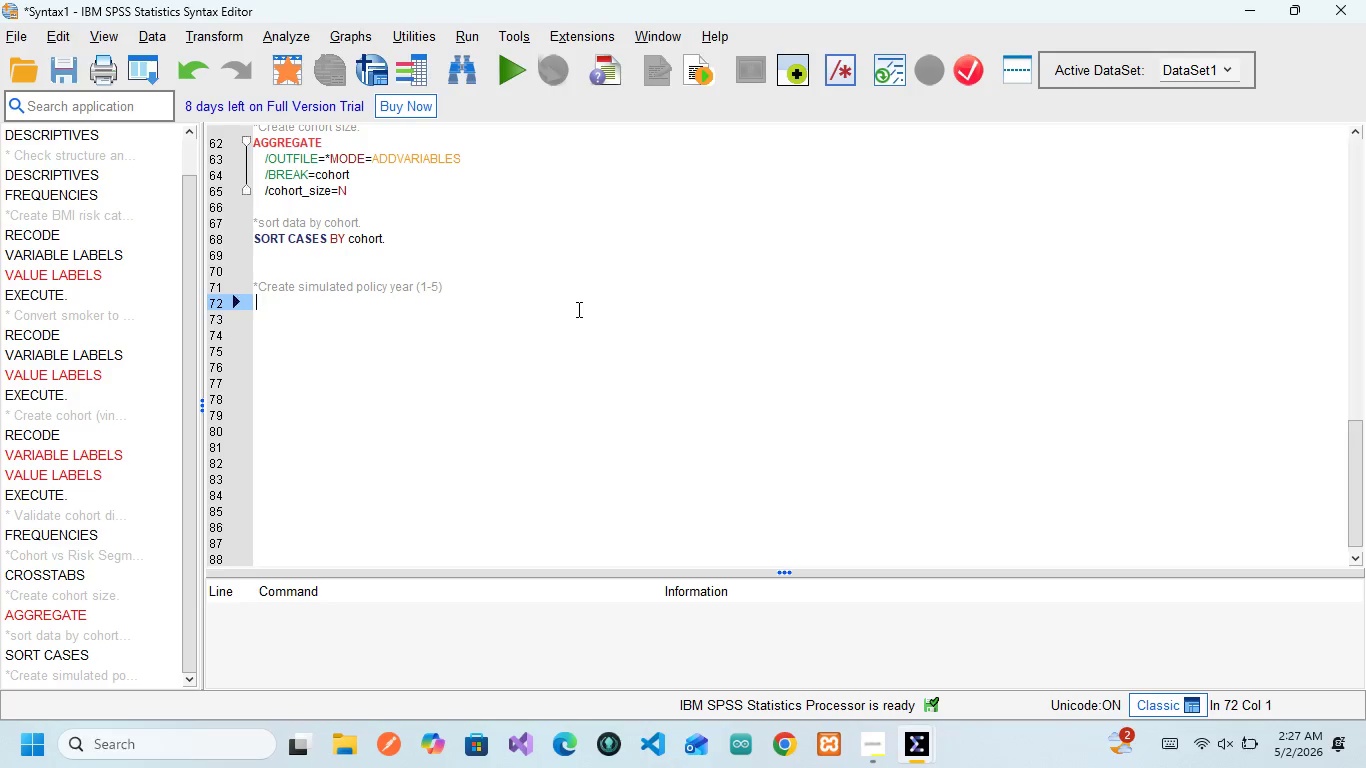 
key(Backspace)
 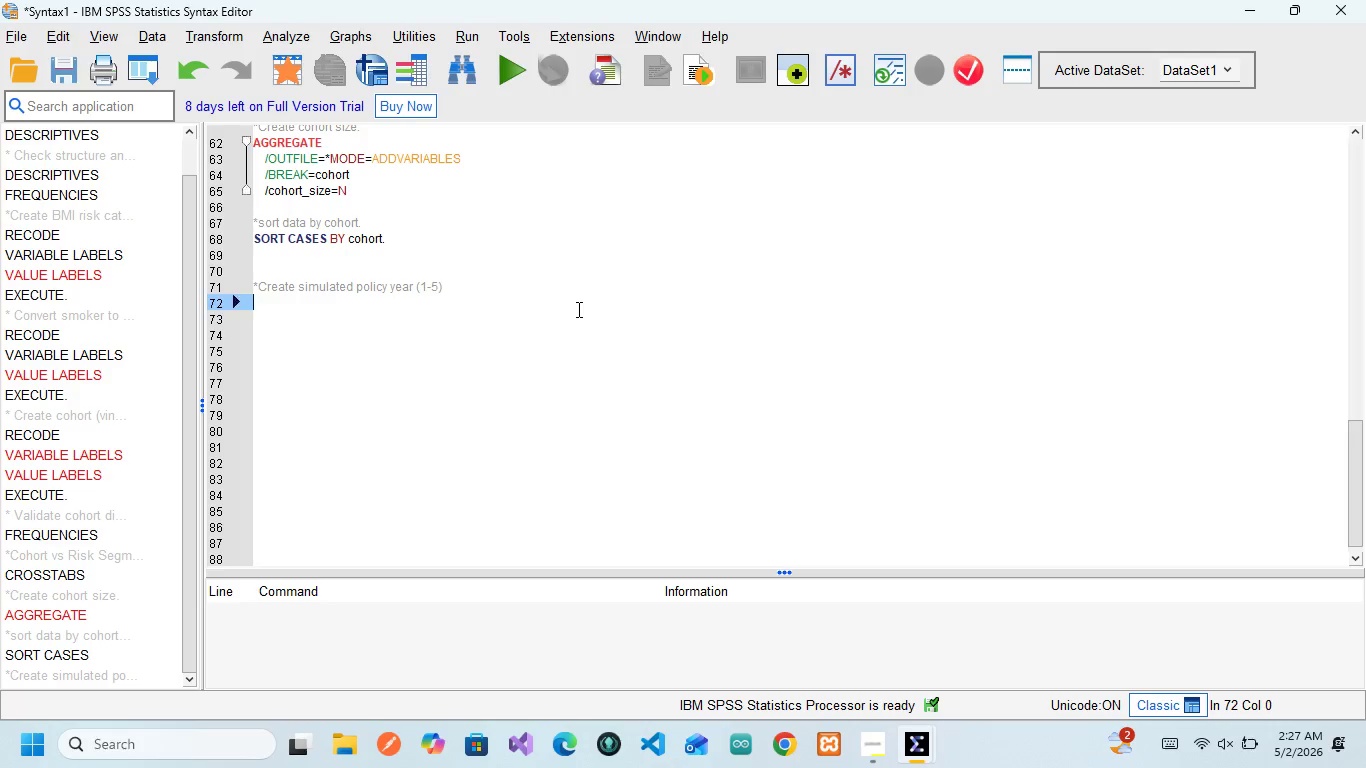 
key(Backspace)
 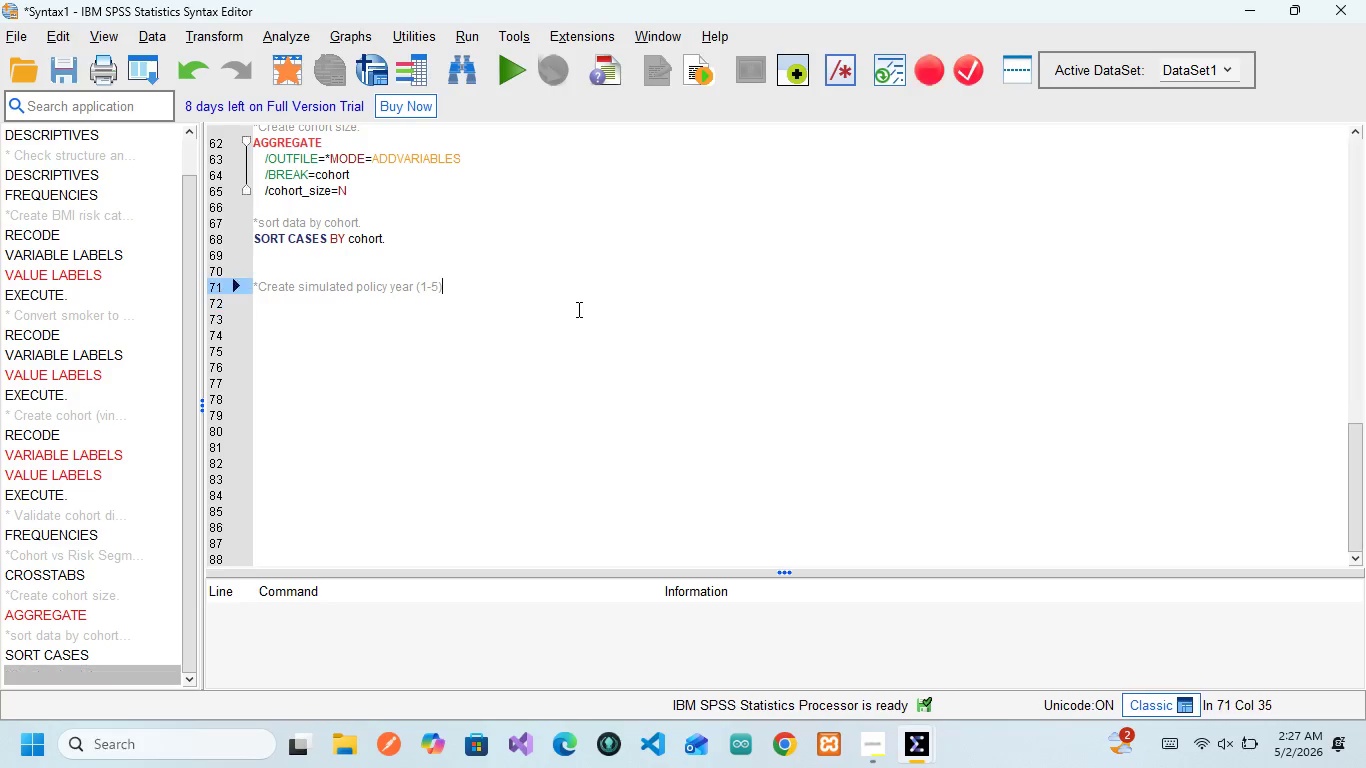 
key(Backspace)
 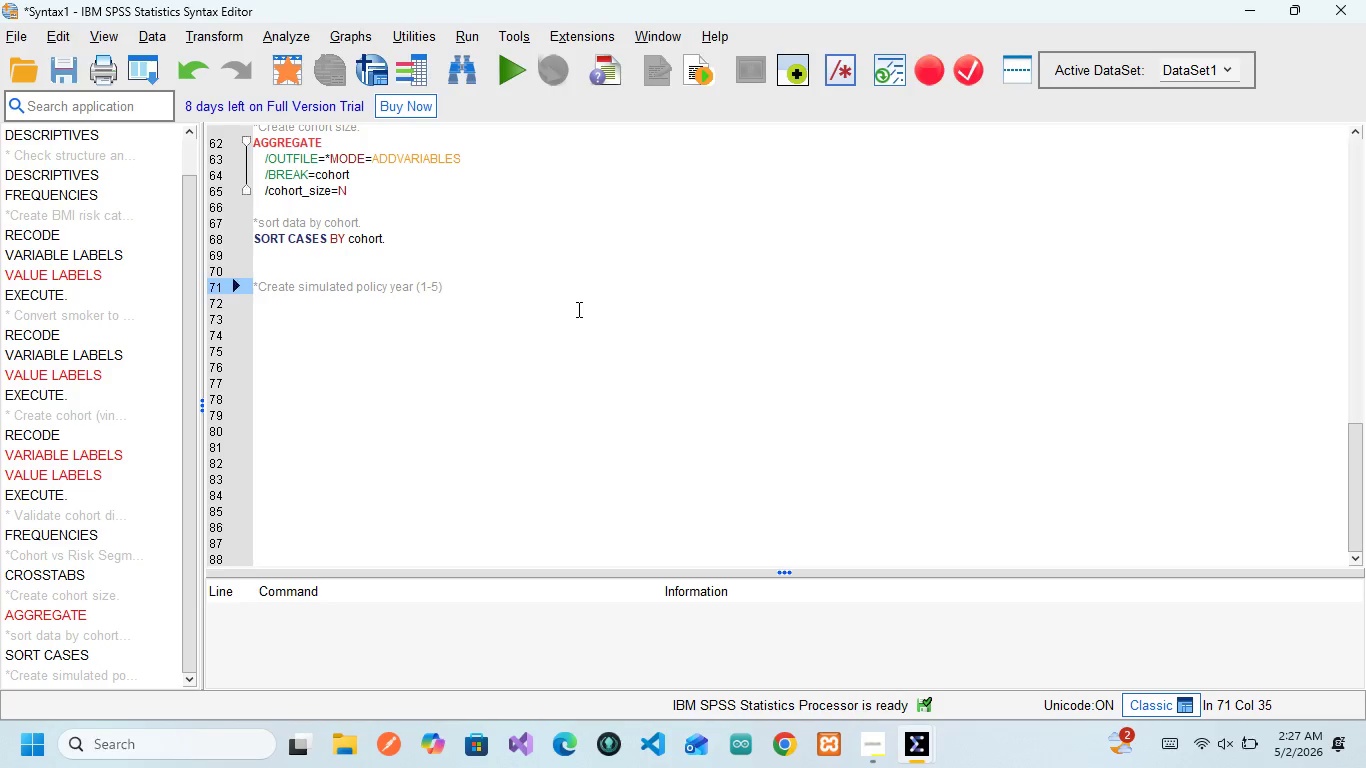 
key(Period)
 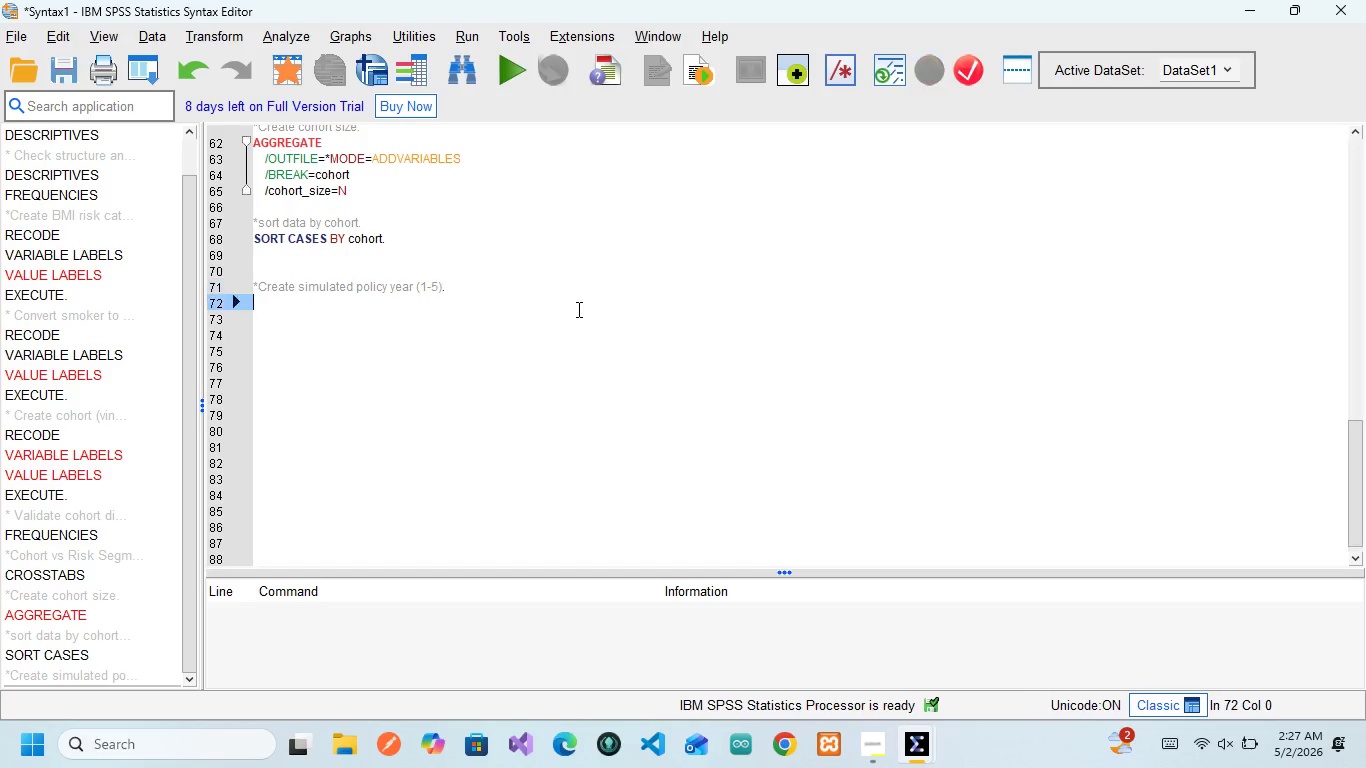 
key(Enter)
 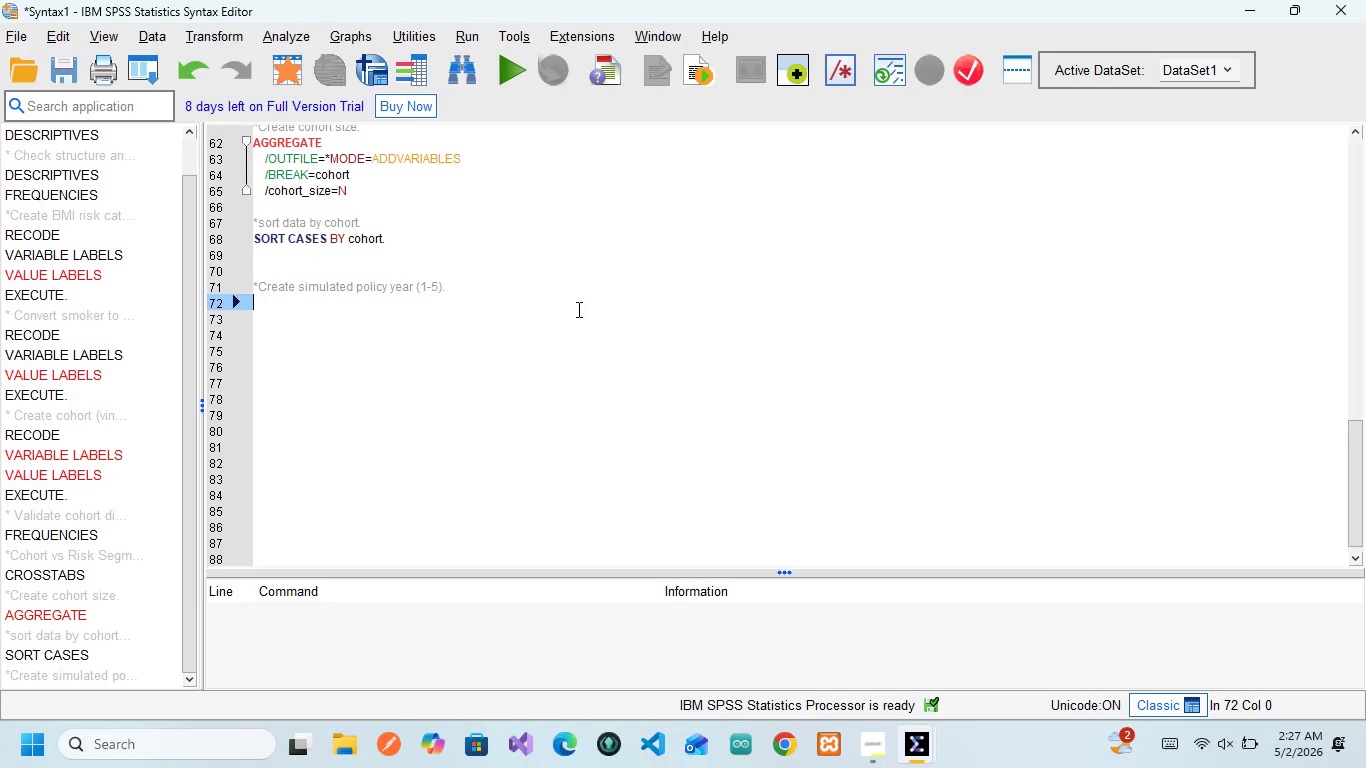 
wait(10.11)
 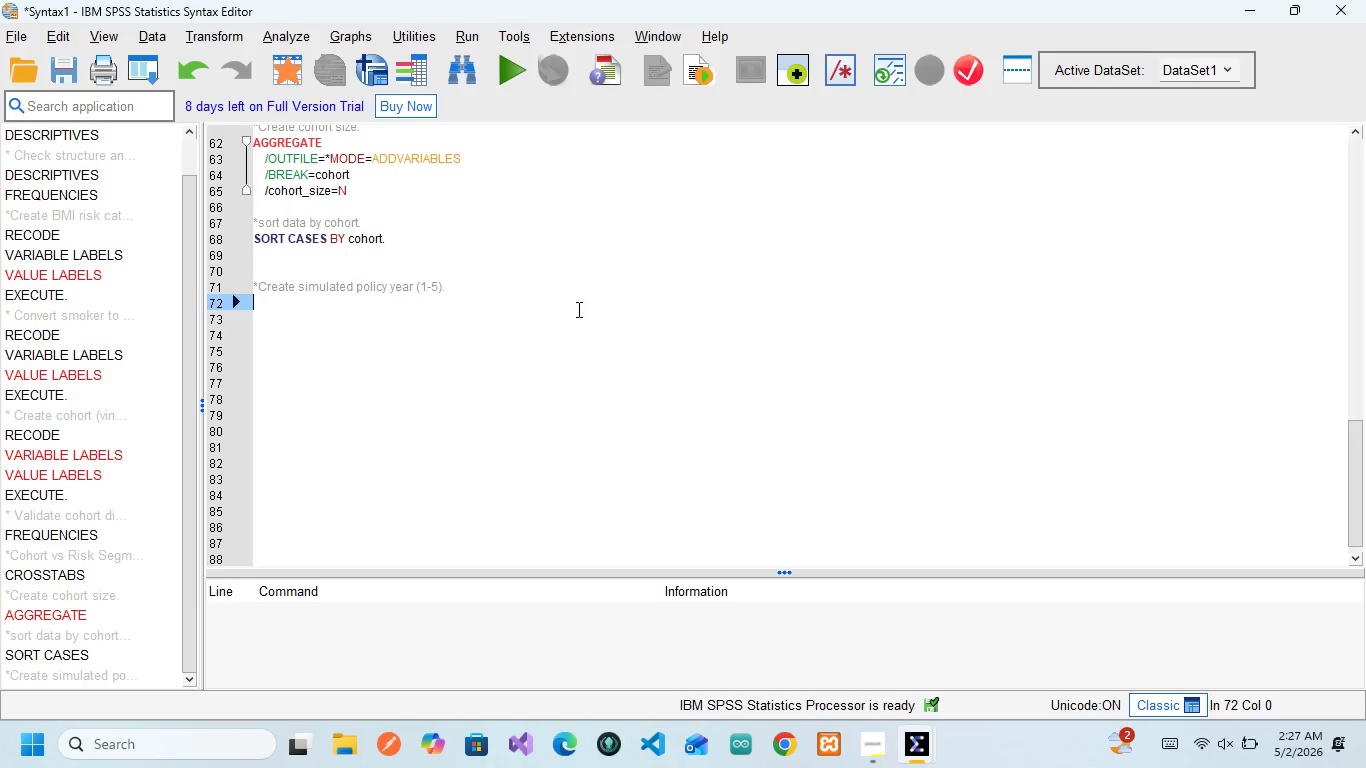 
type(COMPUTE)
 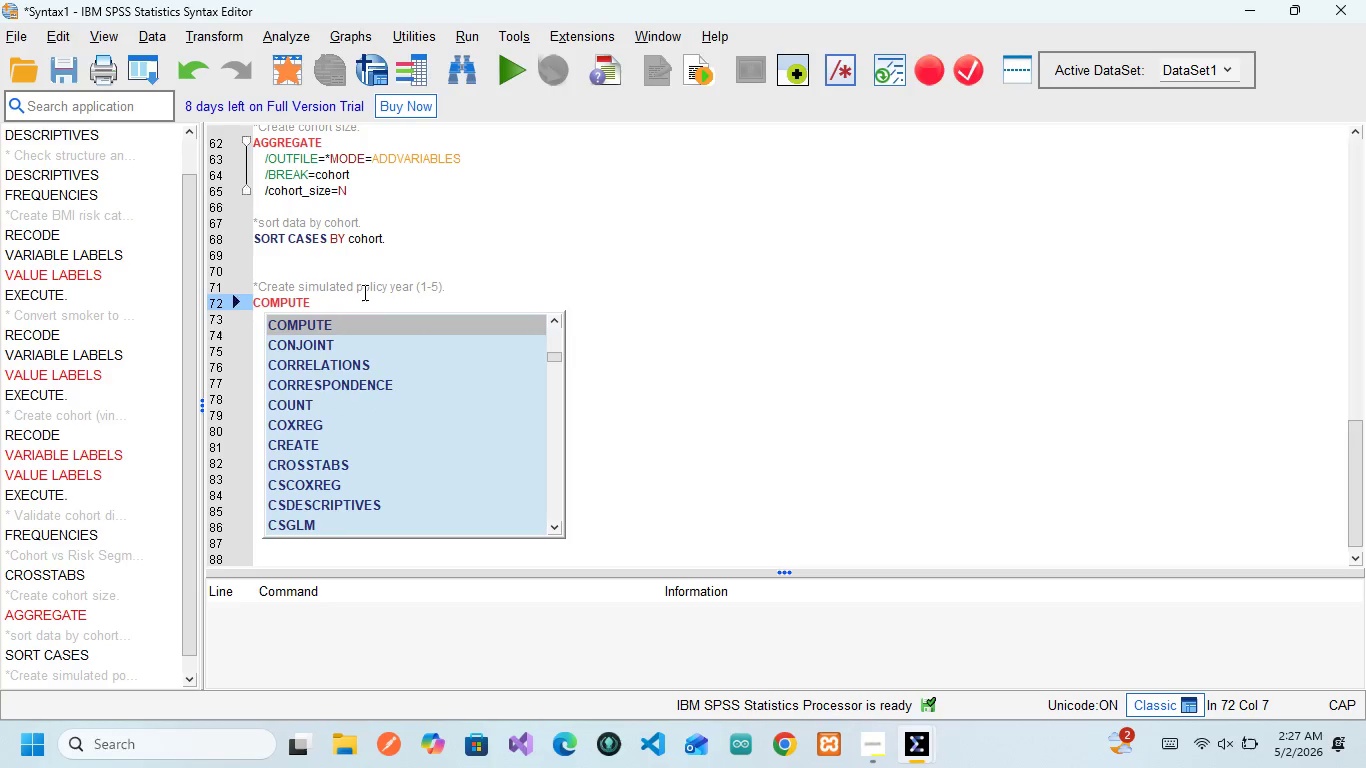 
key(Enter)
 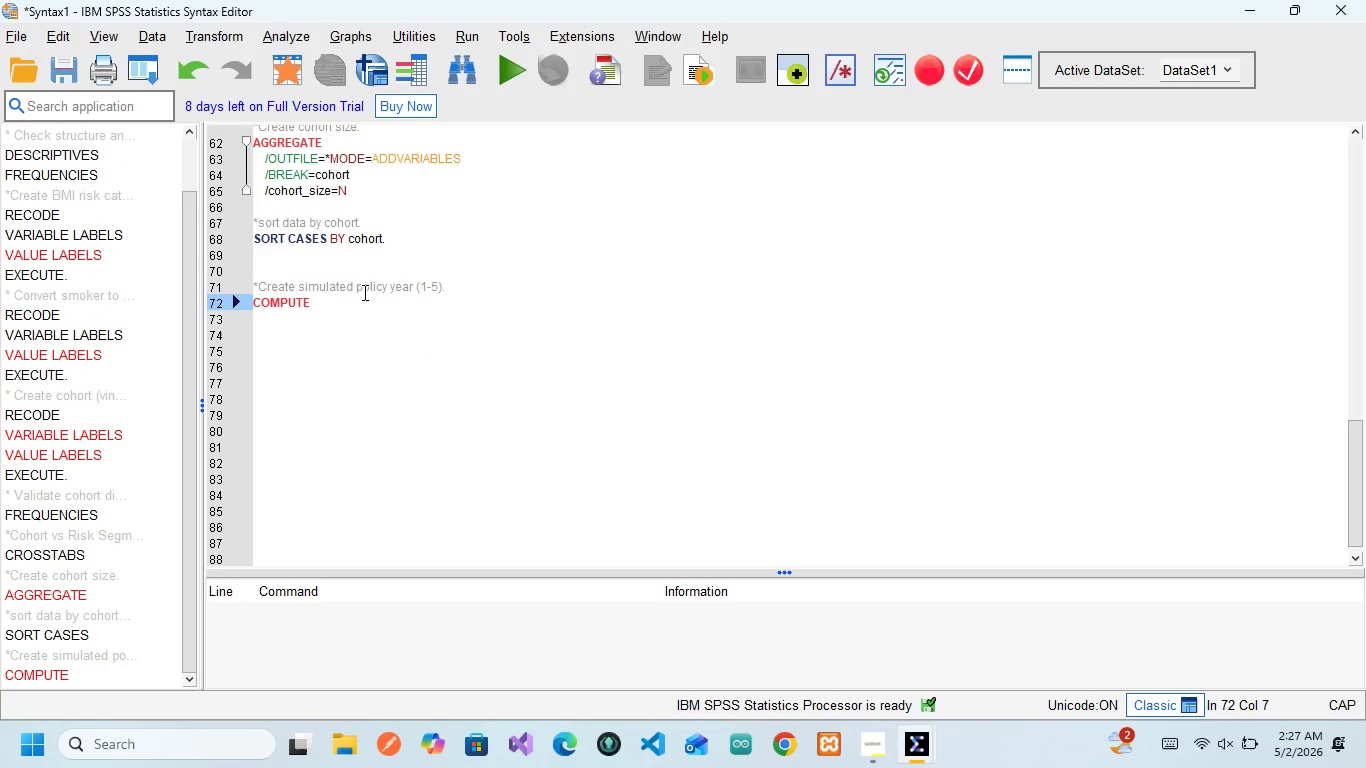 
type( pol)
 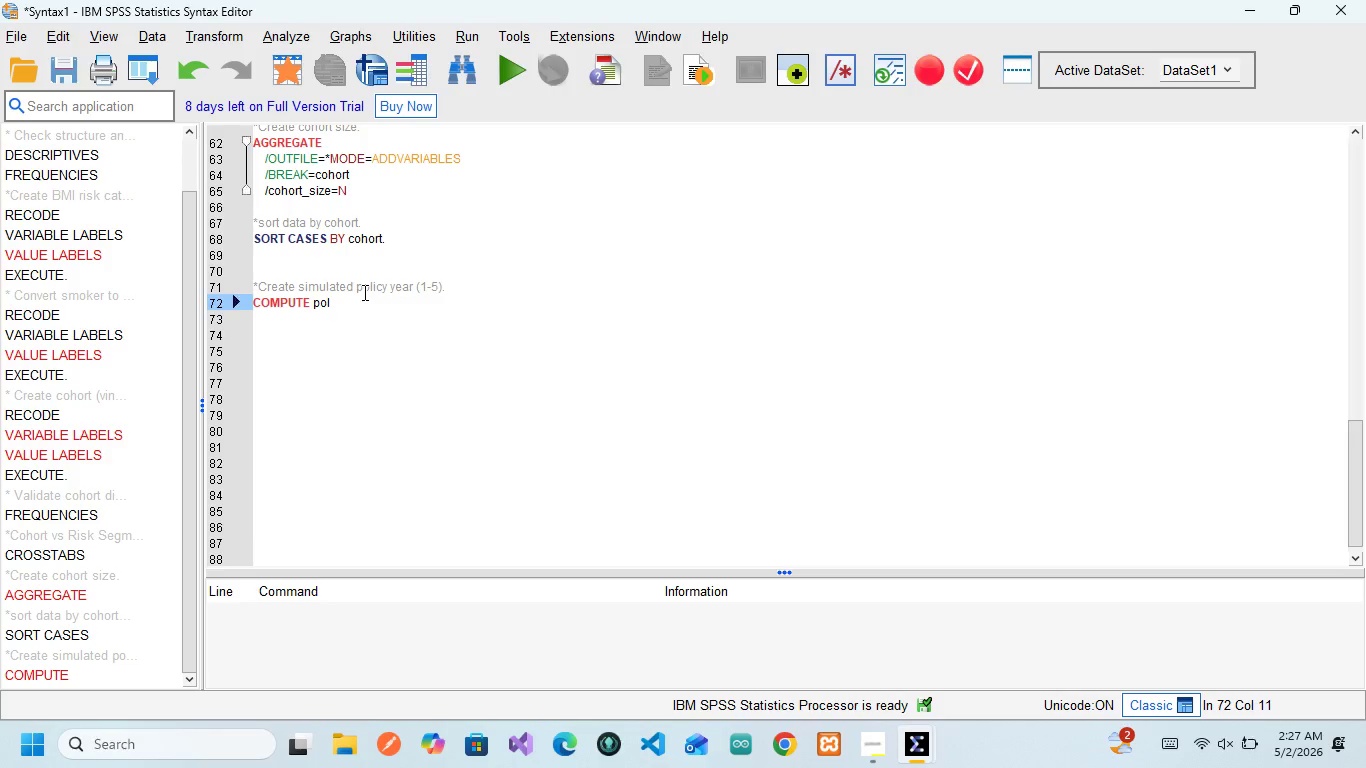 
type(icy_year)
 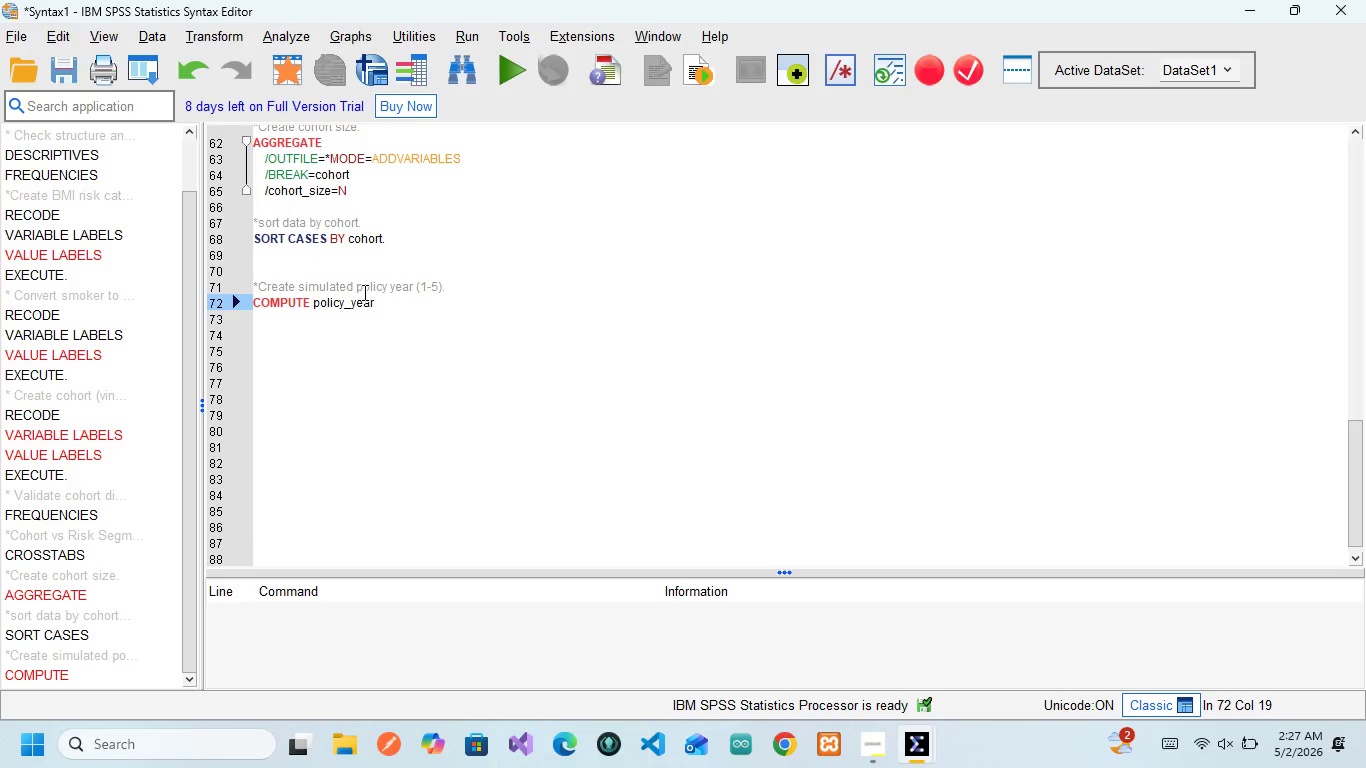 
wait(6.45)
 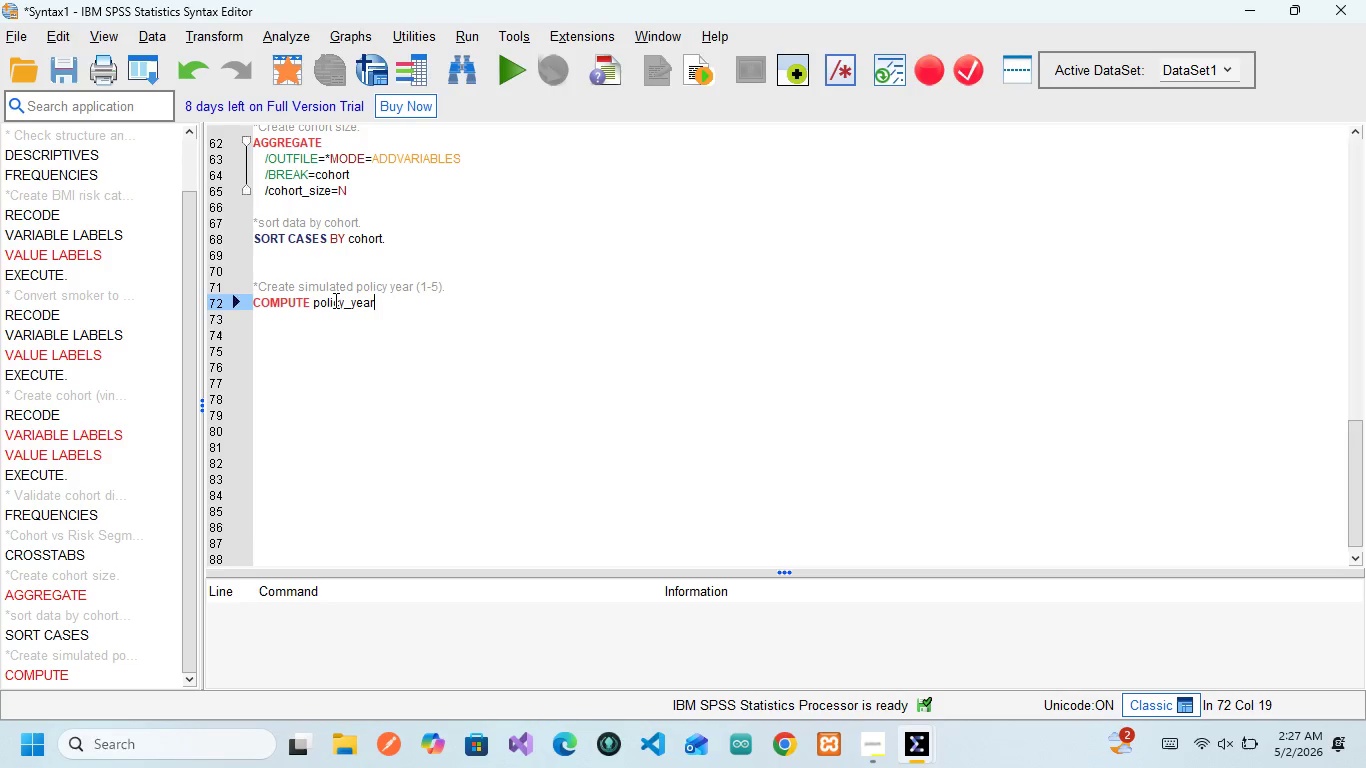 
key(Space)
 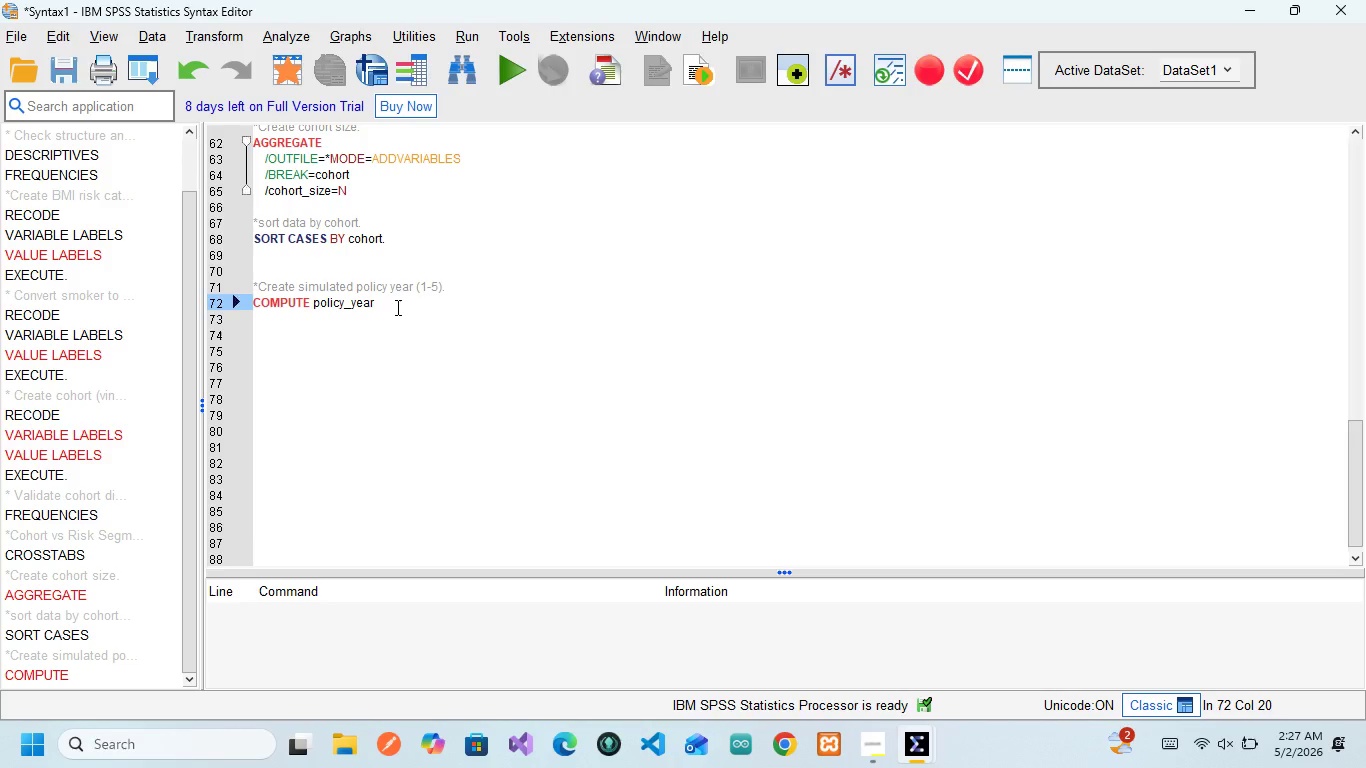 
key(Equal)
 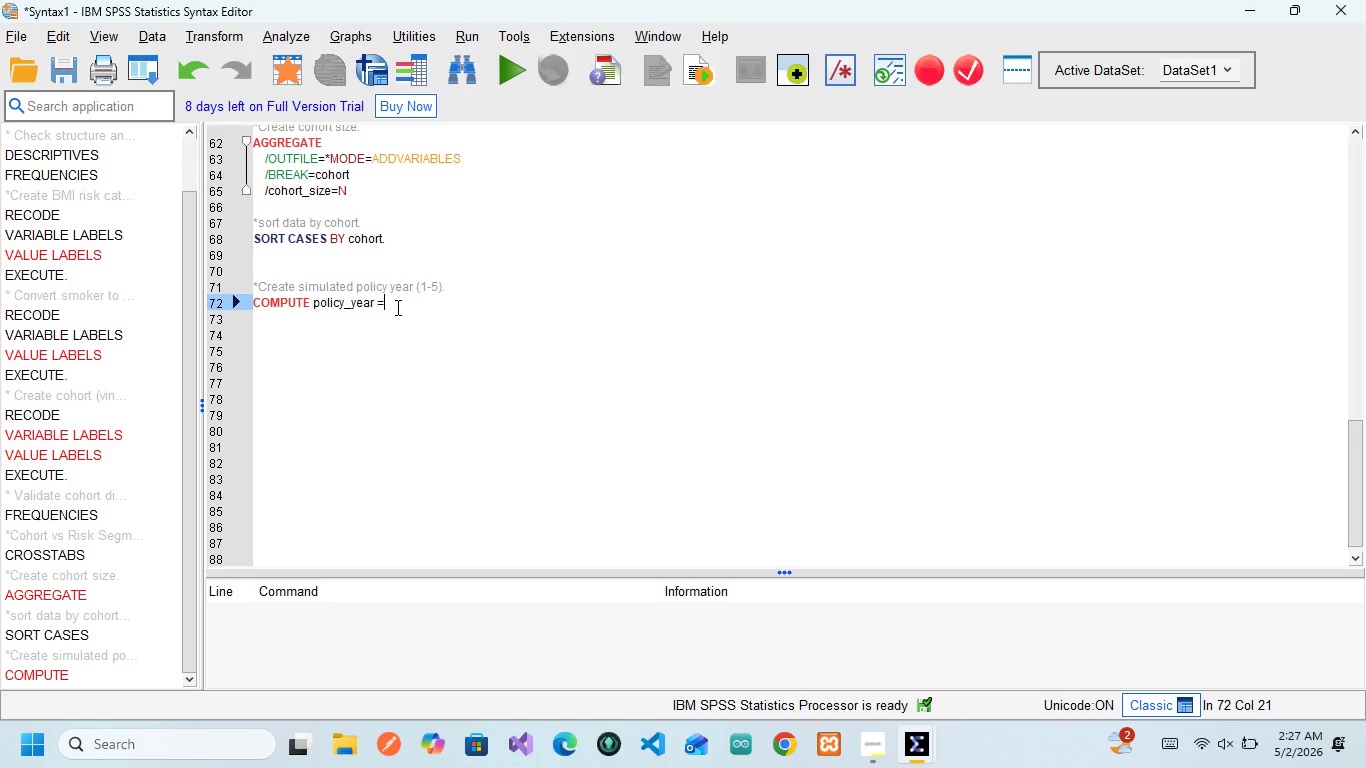 
key(Space)
 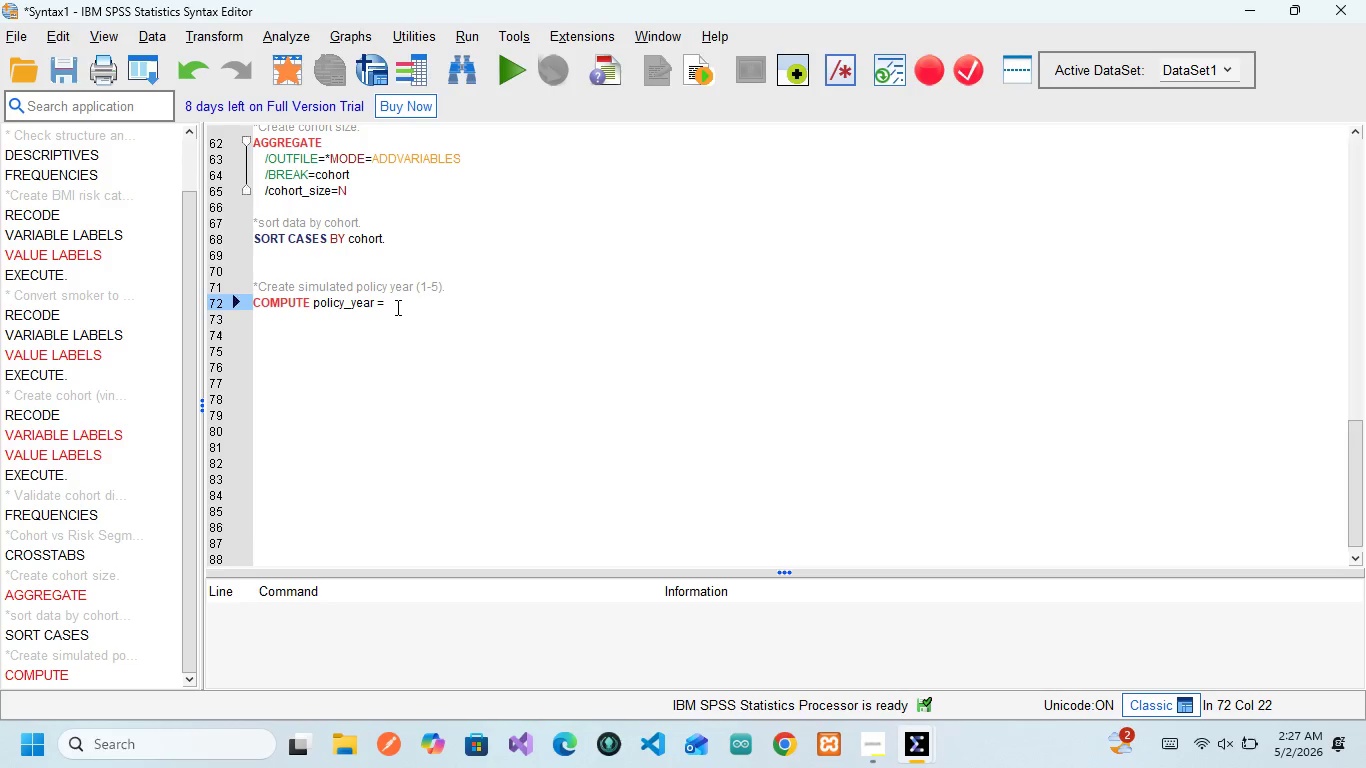 
type(TRUNC)
key(Backspace)
 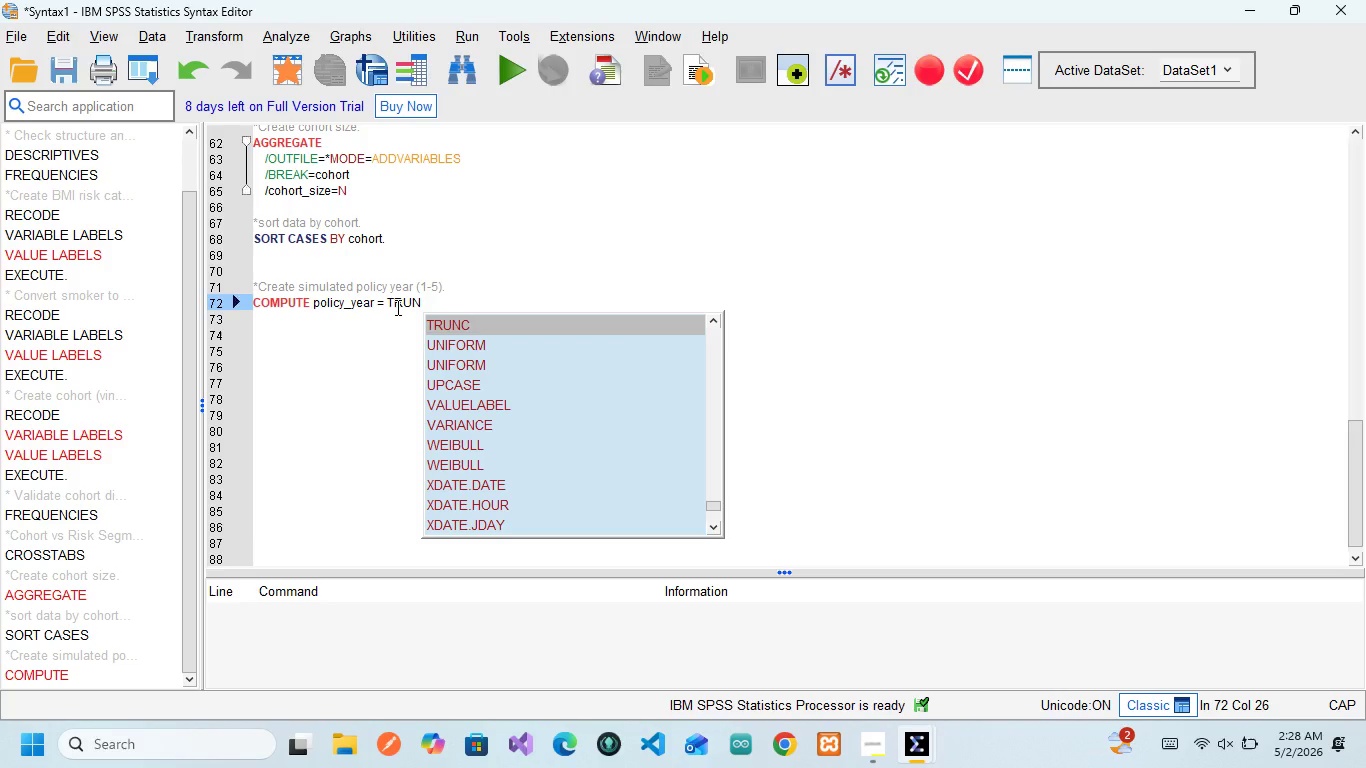 
key(Enter)
 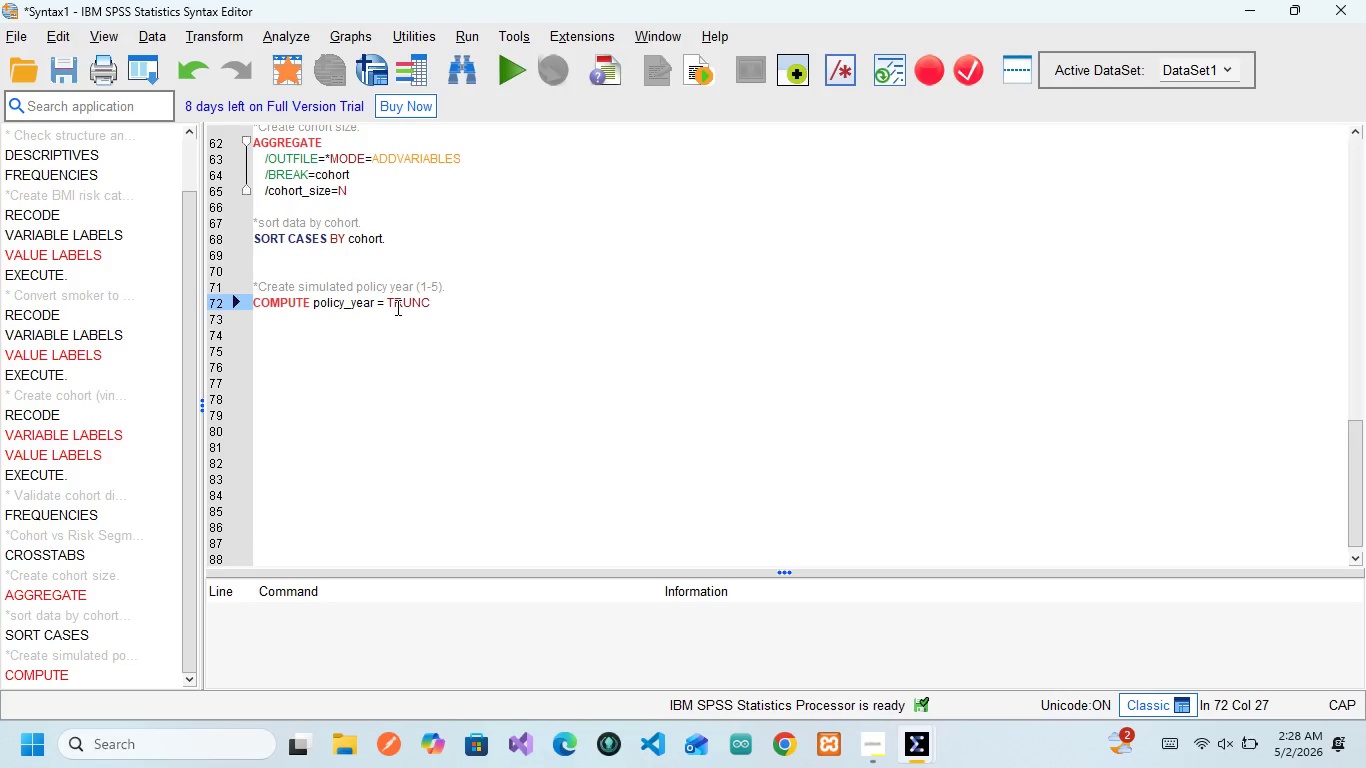 
type( )
key(Backspace)
type(())
 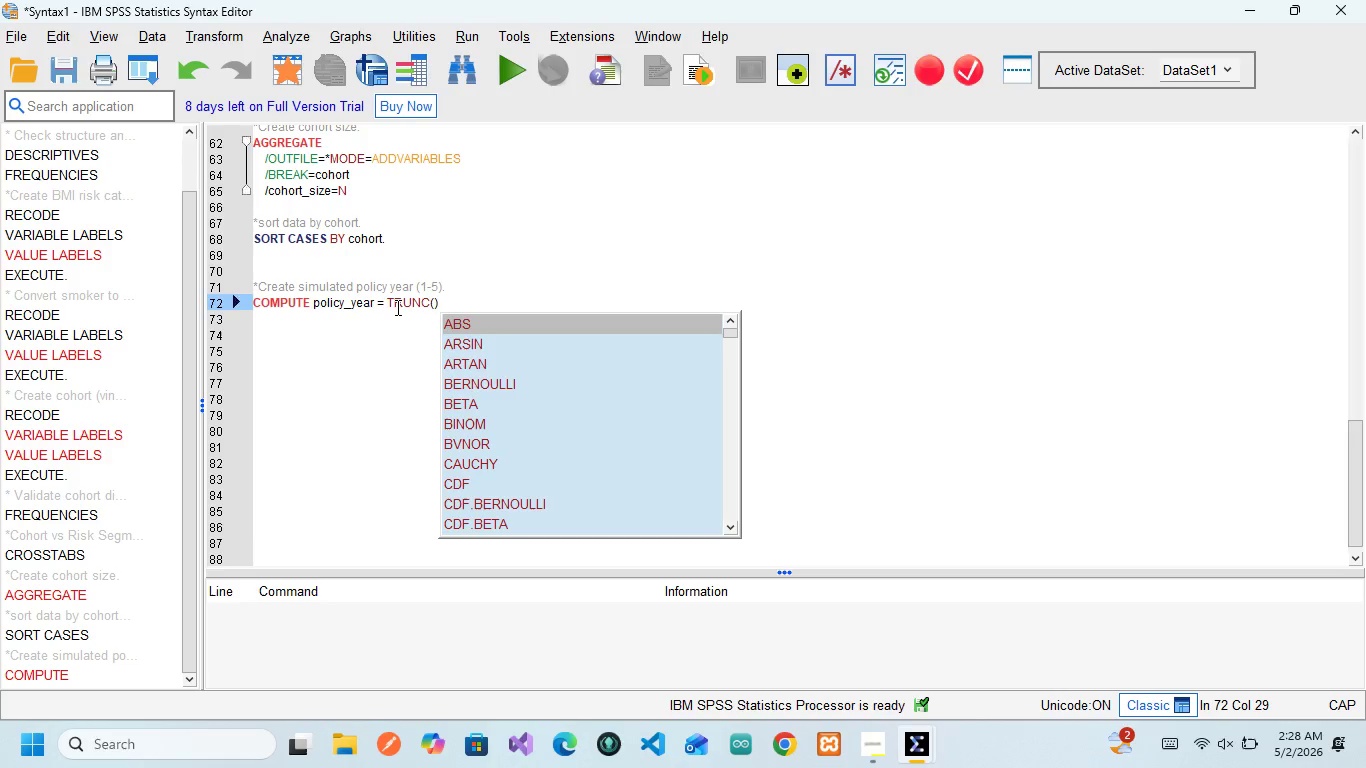 
key(ArrowLeft)
 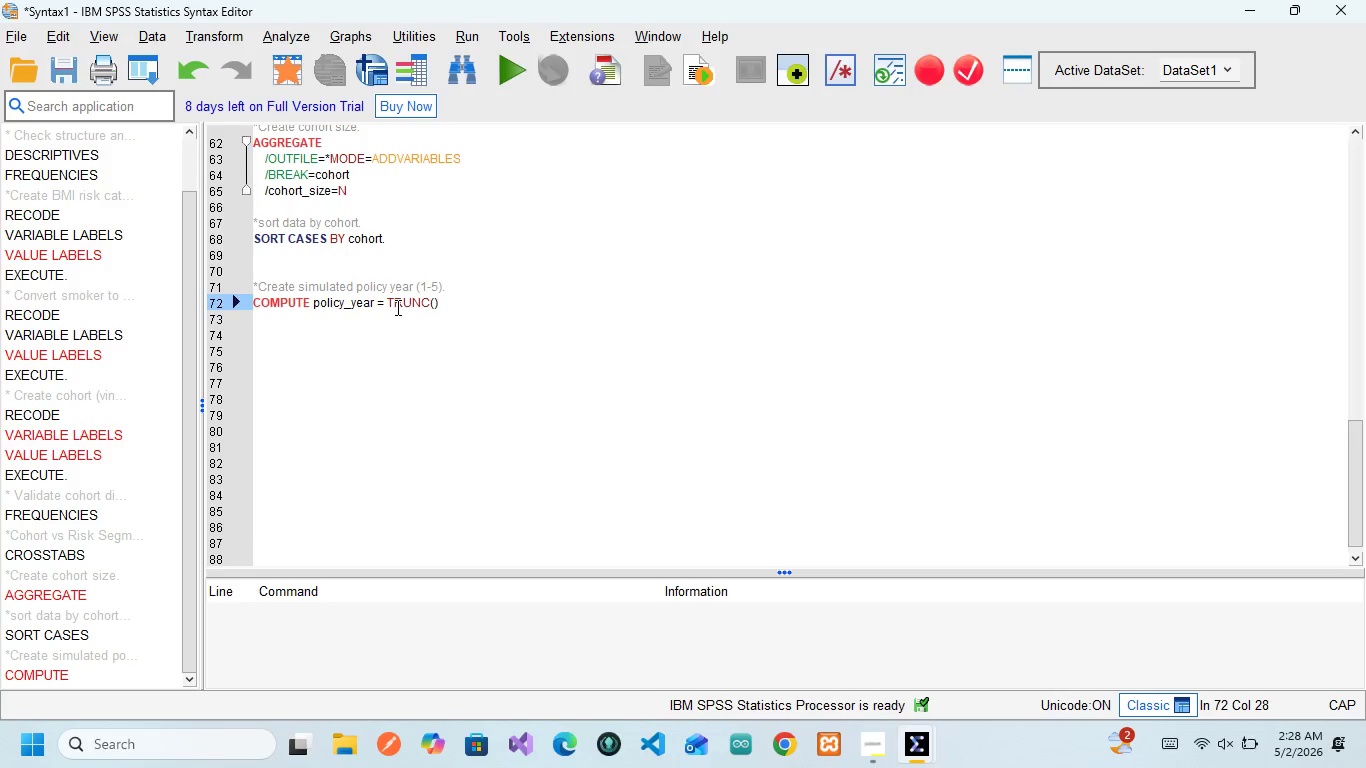 
wait(7.81)
 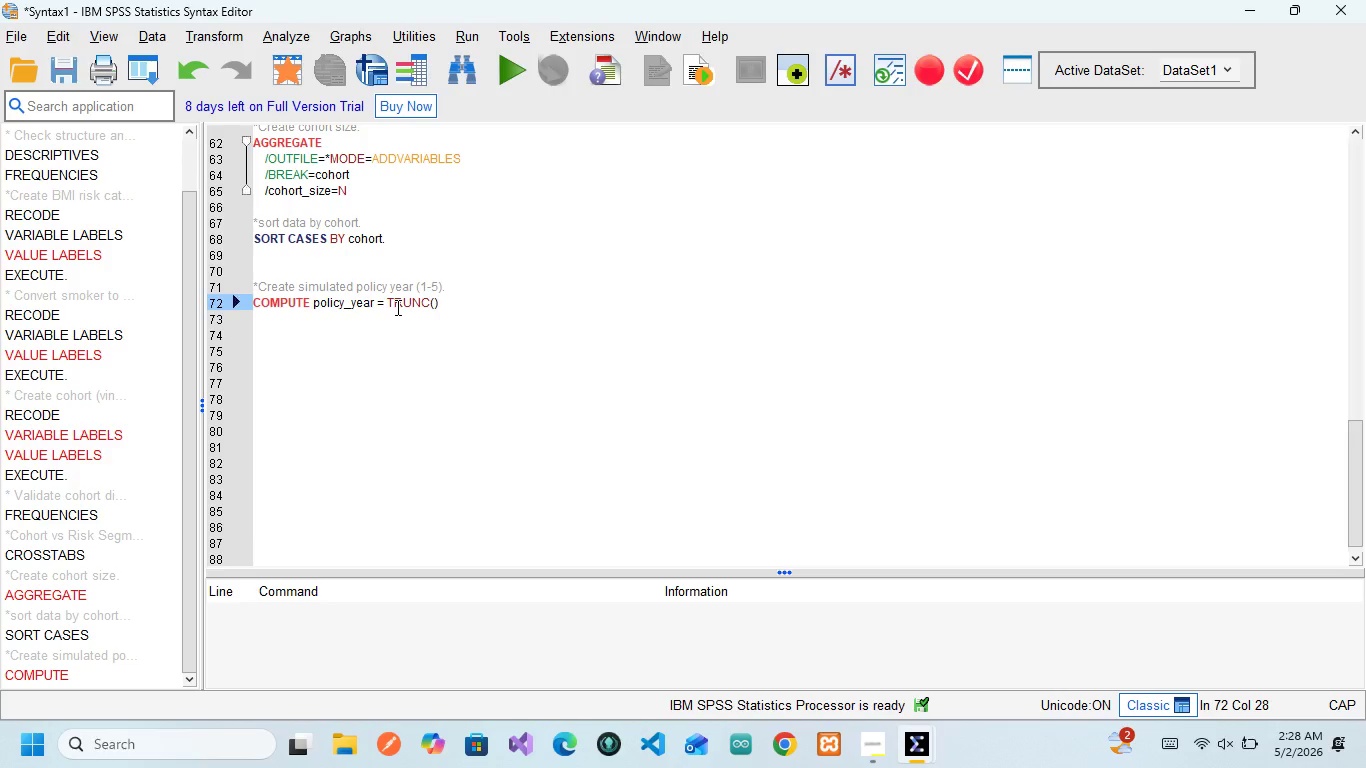 
type(RV.UNIFORM)
key(Backspace)
 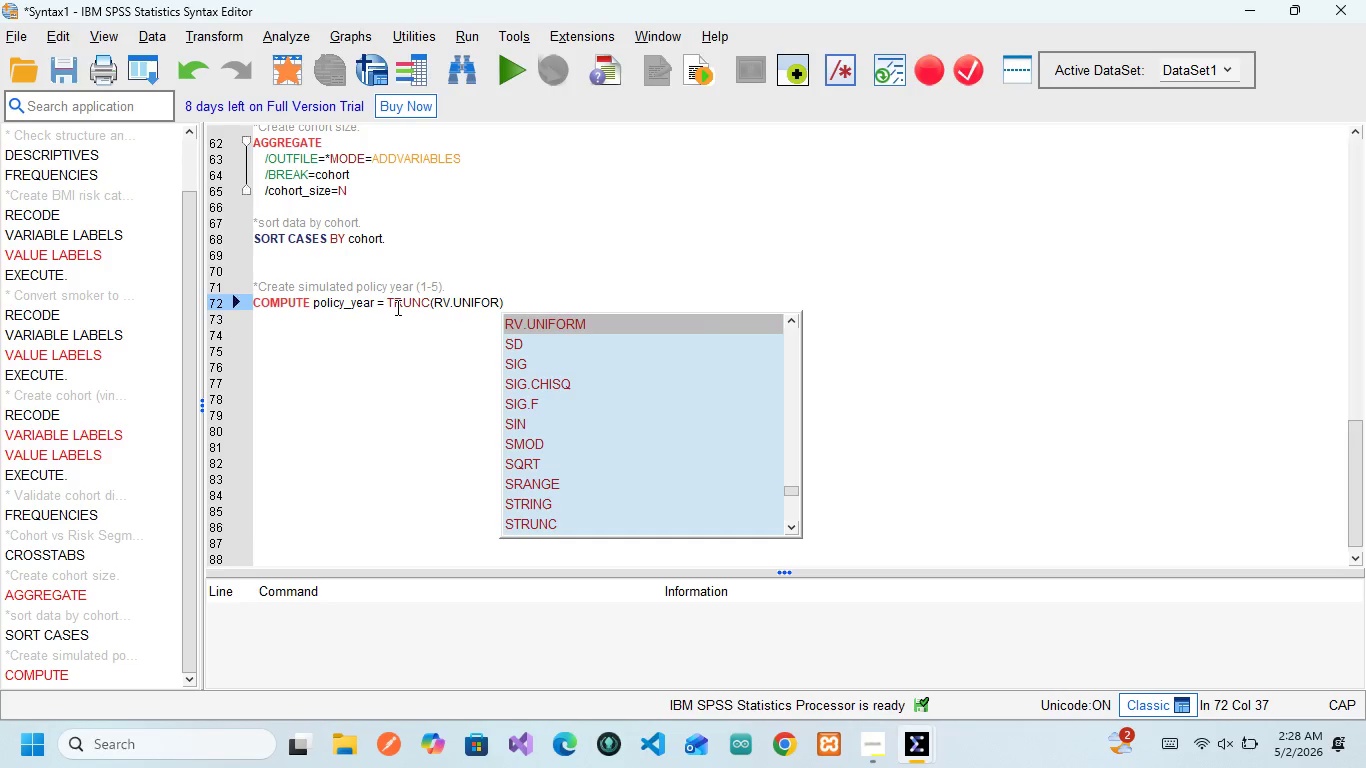 
key(Enter)
 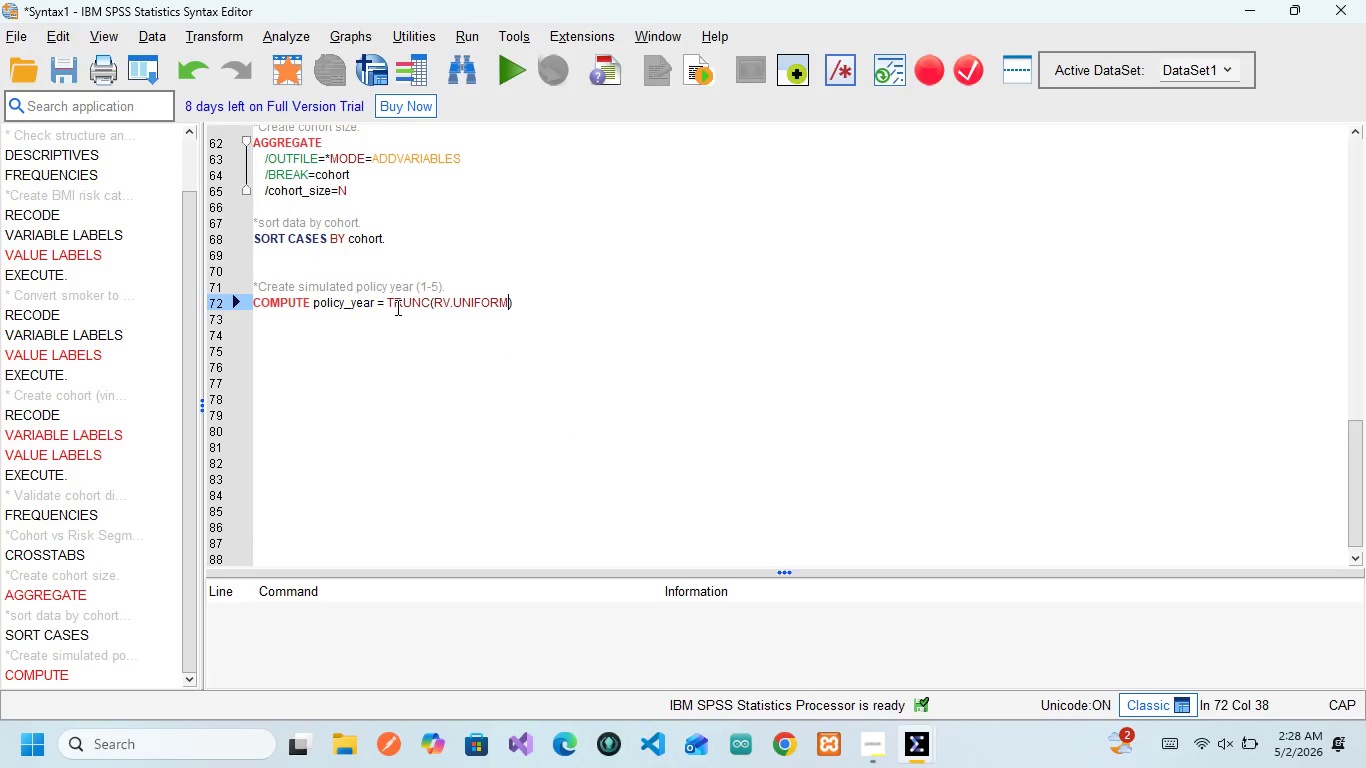 
type(())
 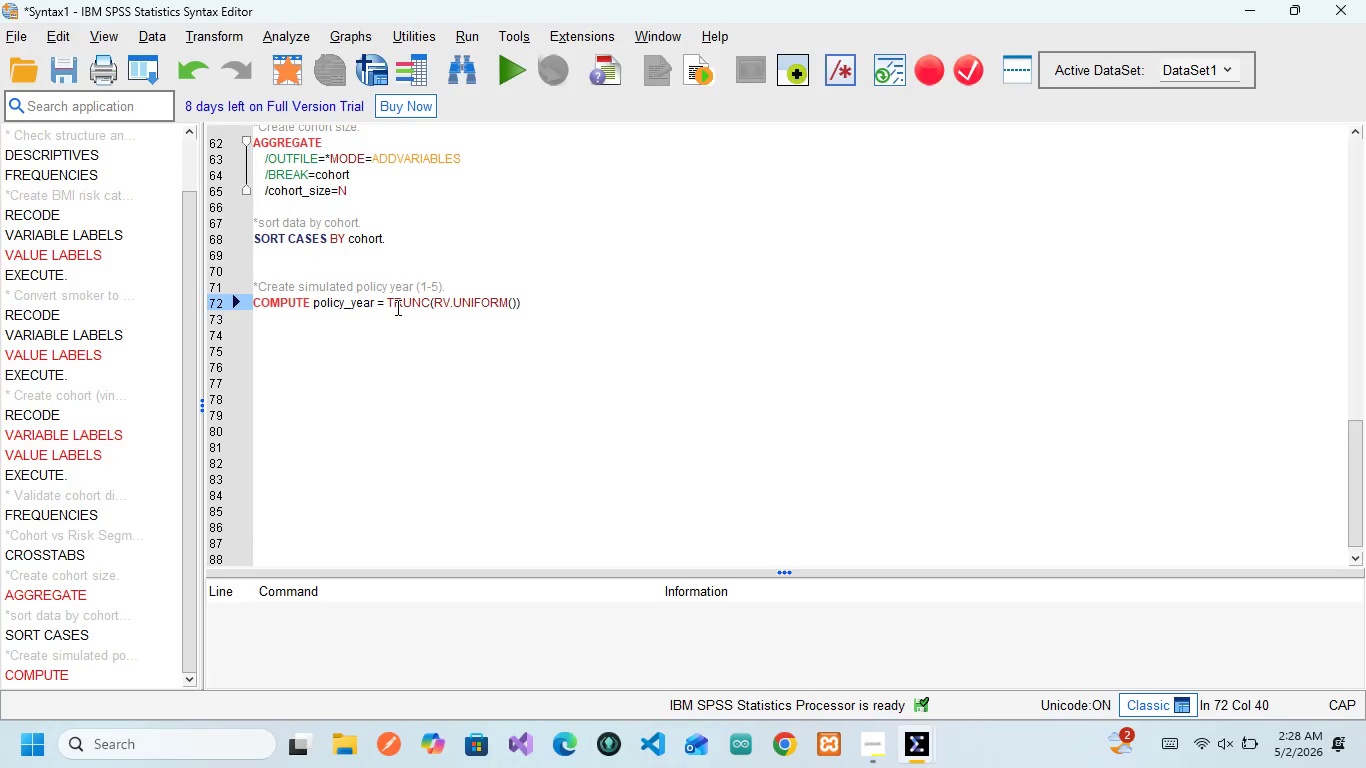 
key(ArrowLeft)
 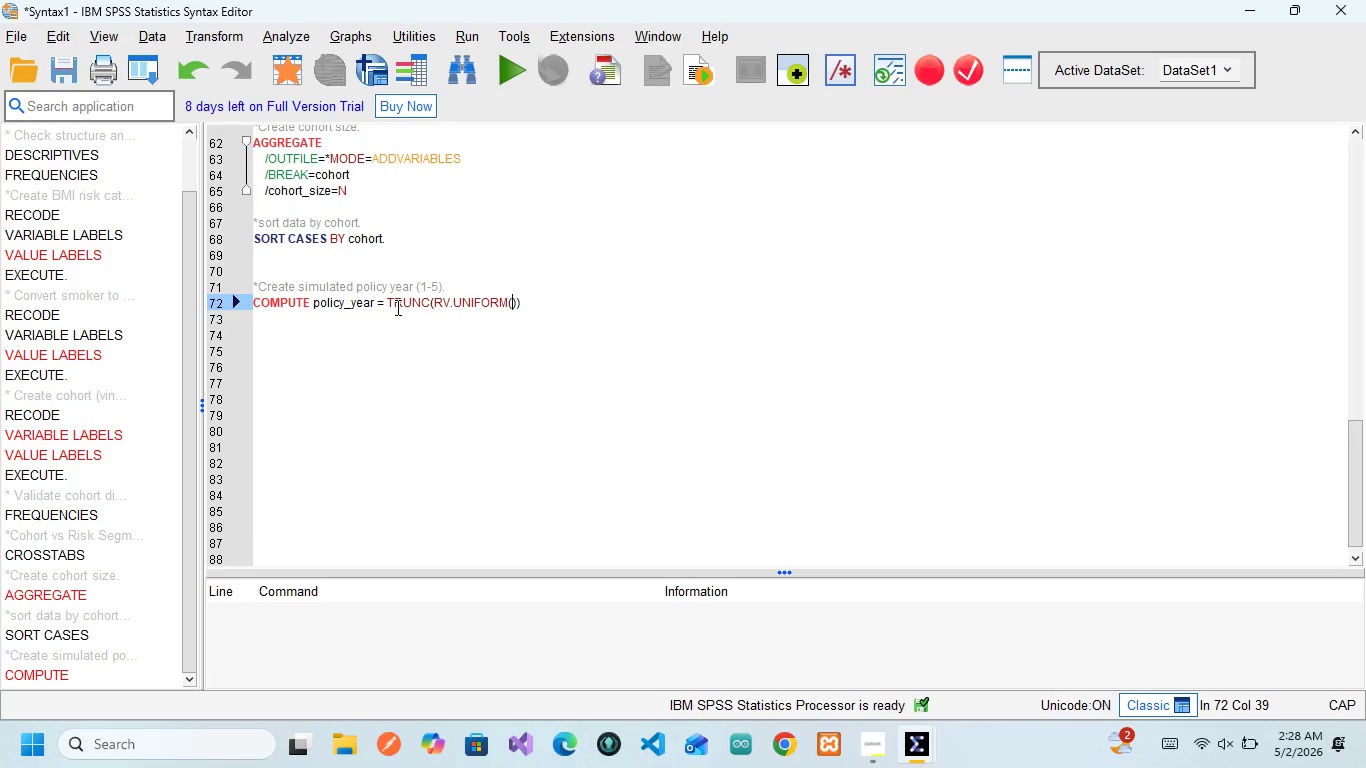 
key(1)
 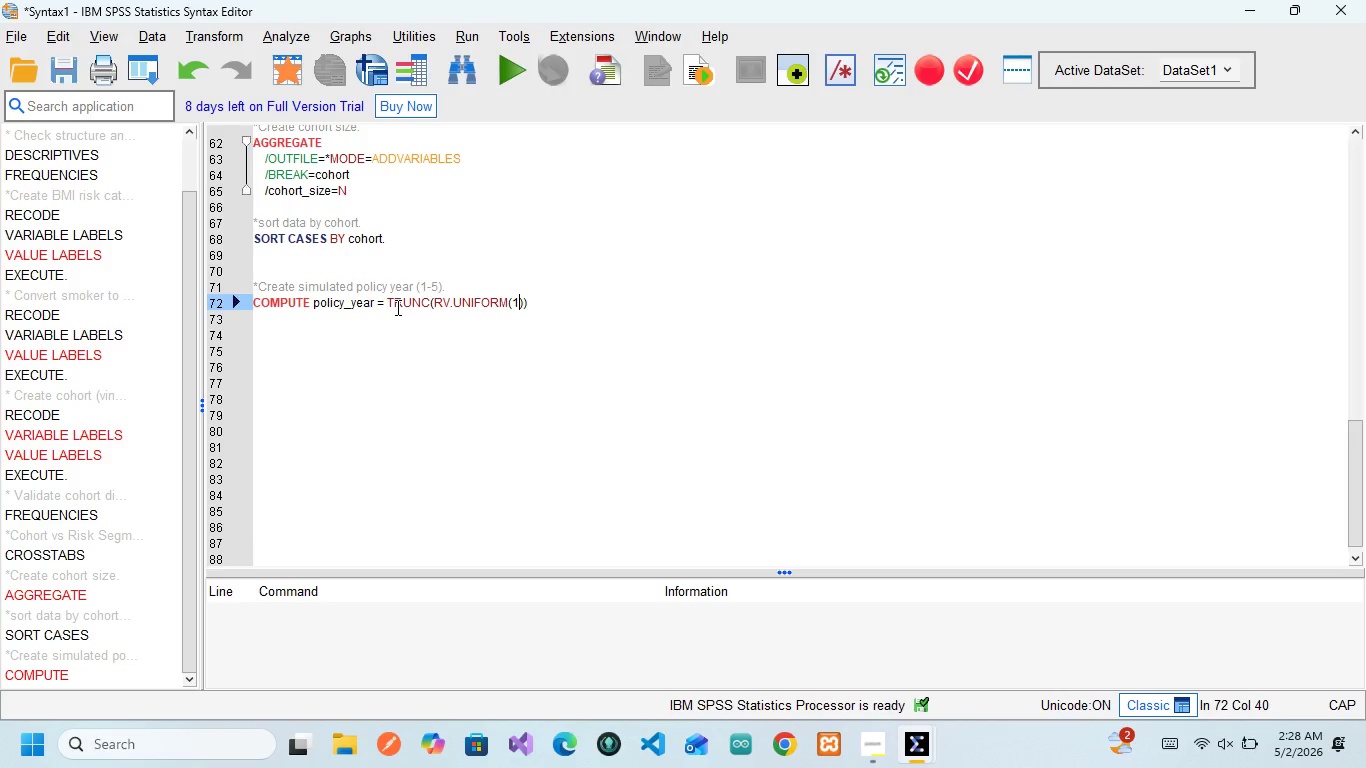 
key(Comma)
 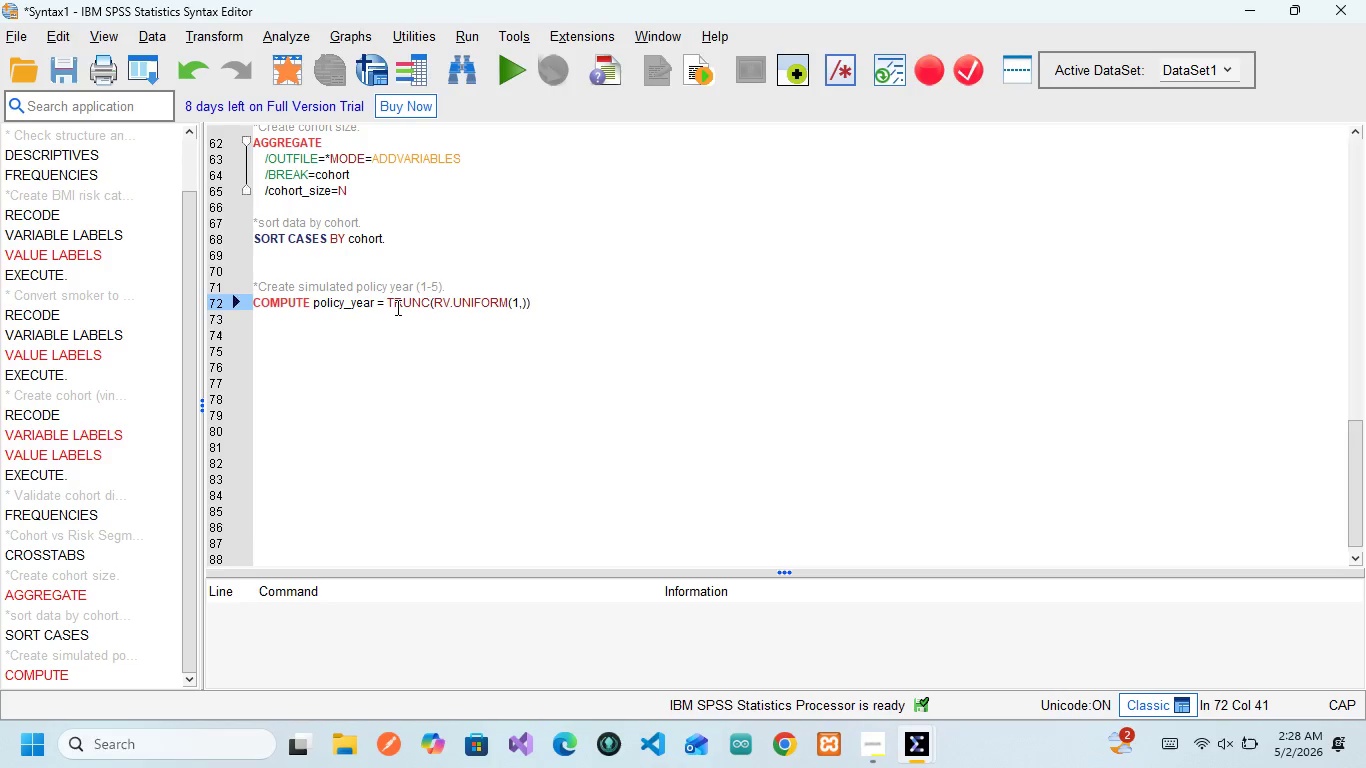 
key(6)
 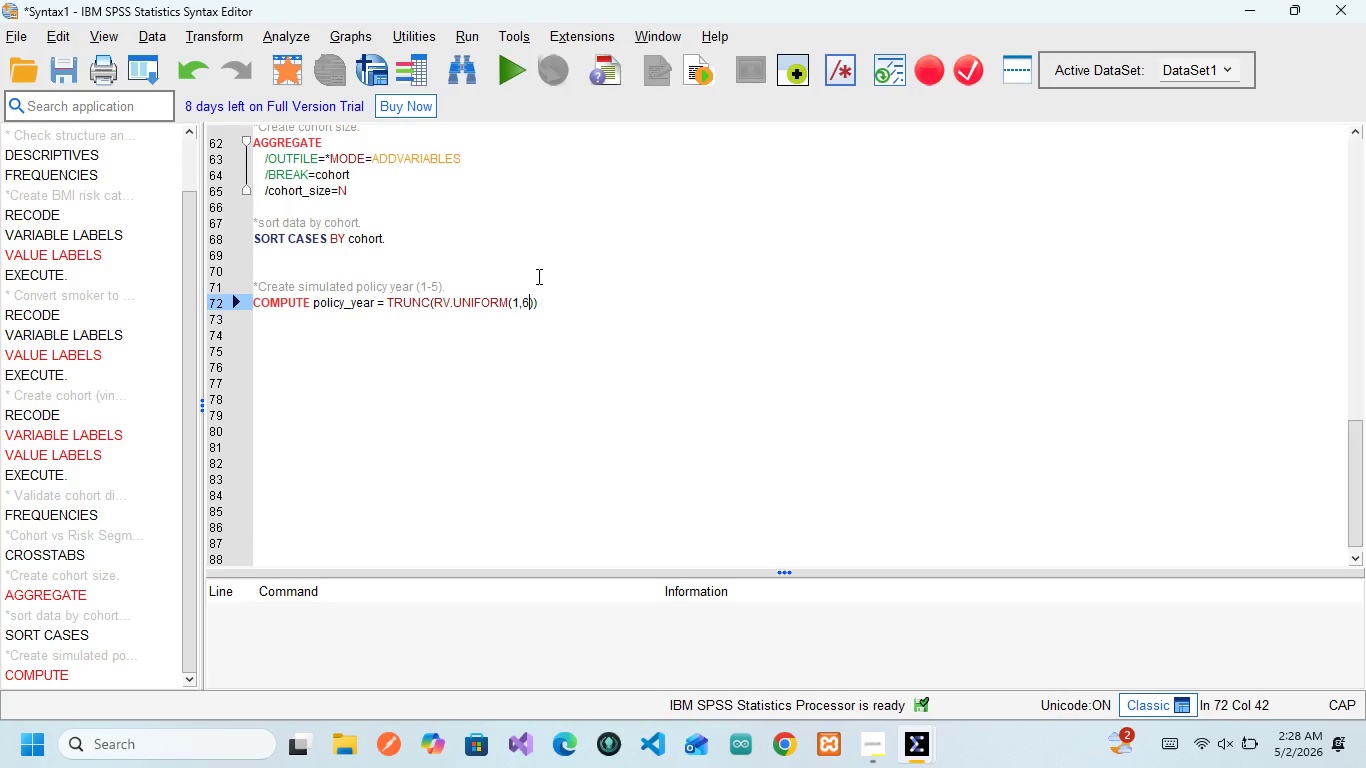 
left_click([559, 282])
 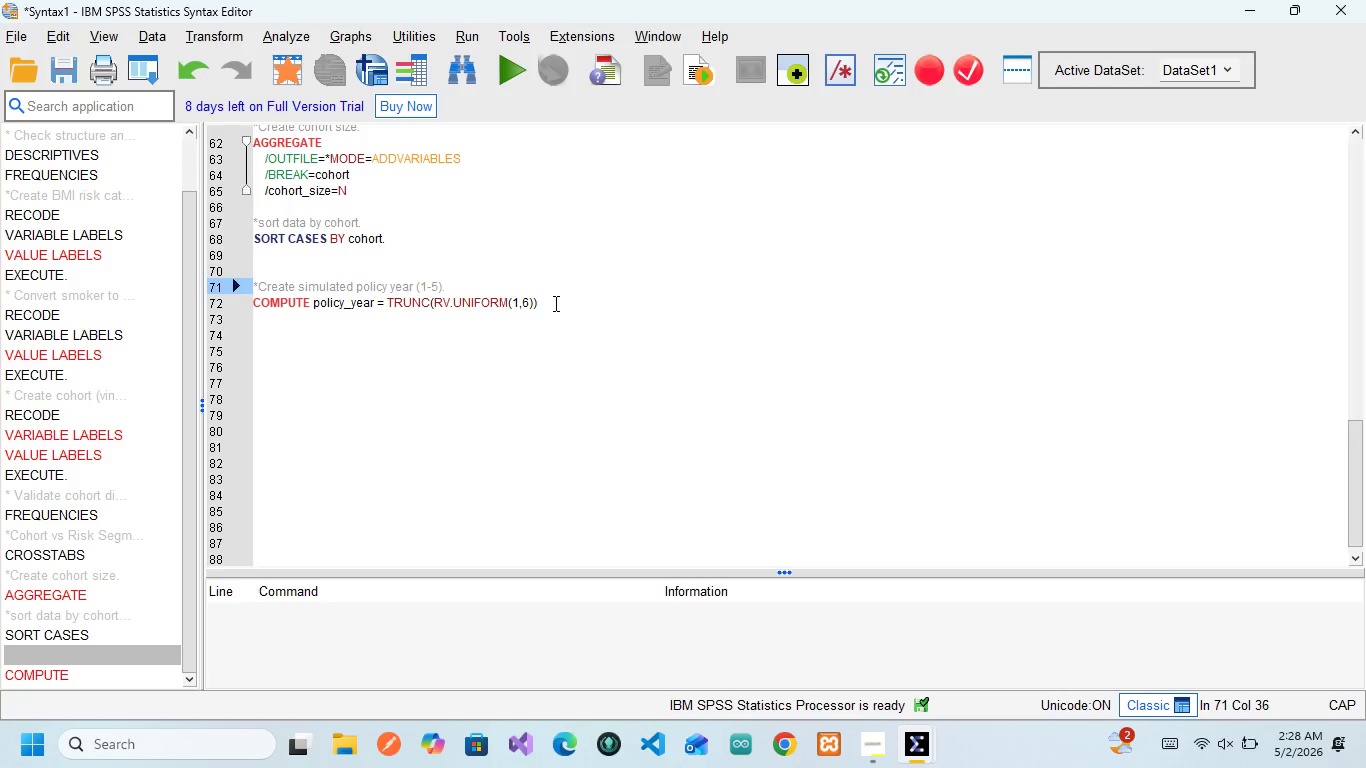 
left_click([554, 303])
 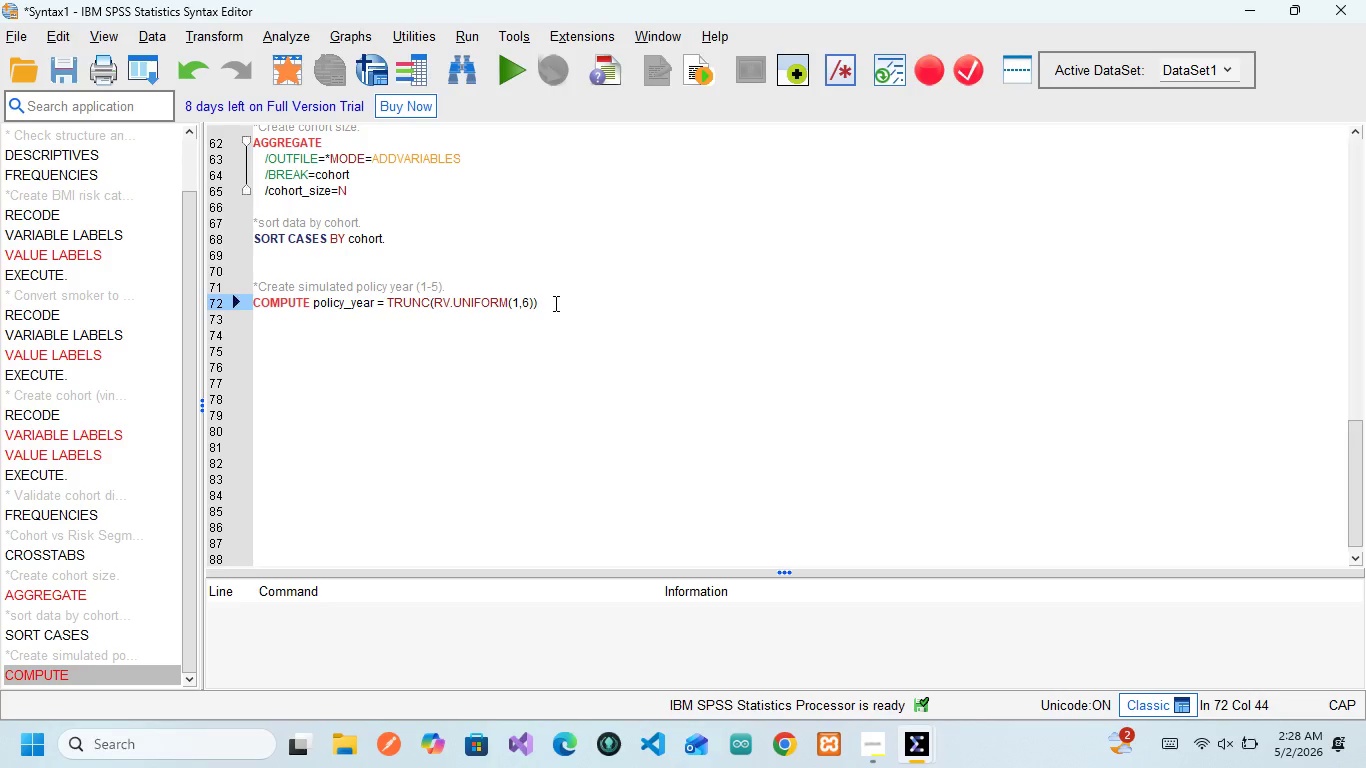 
key(Period)
 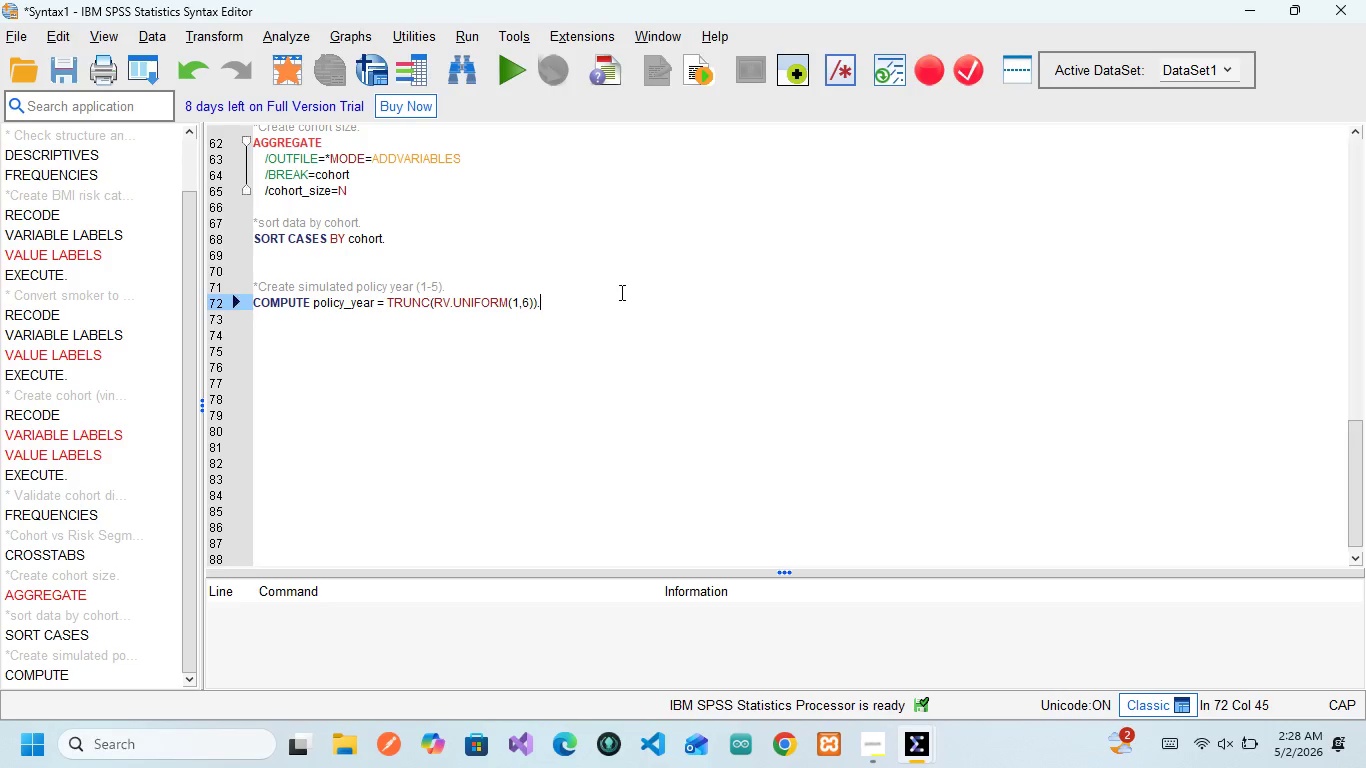 
key(Enter)
 